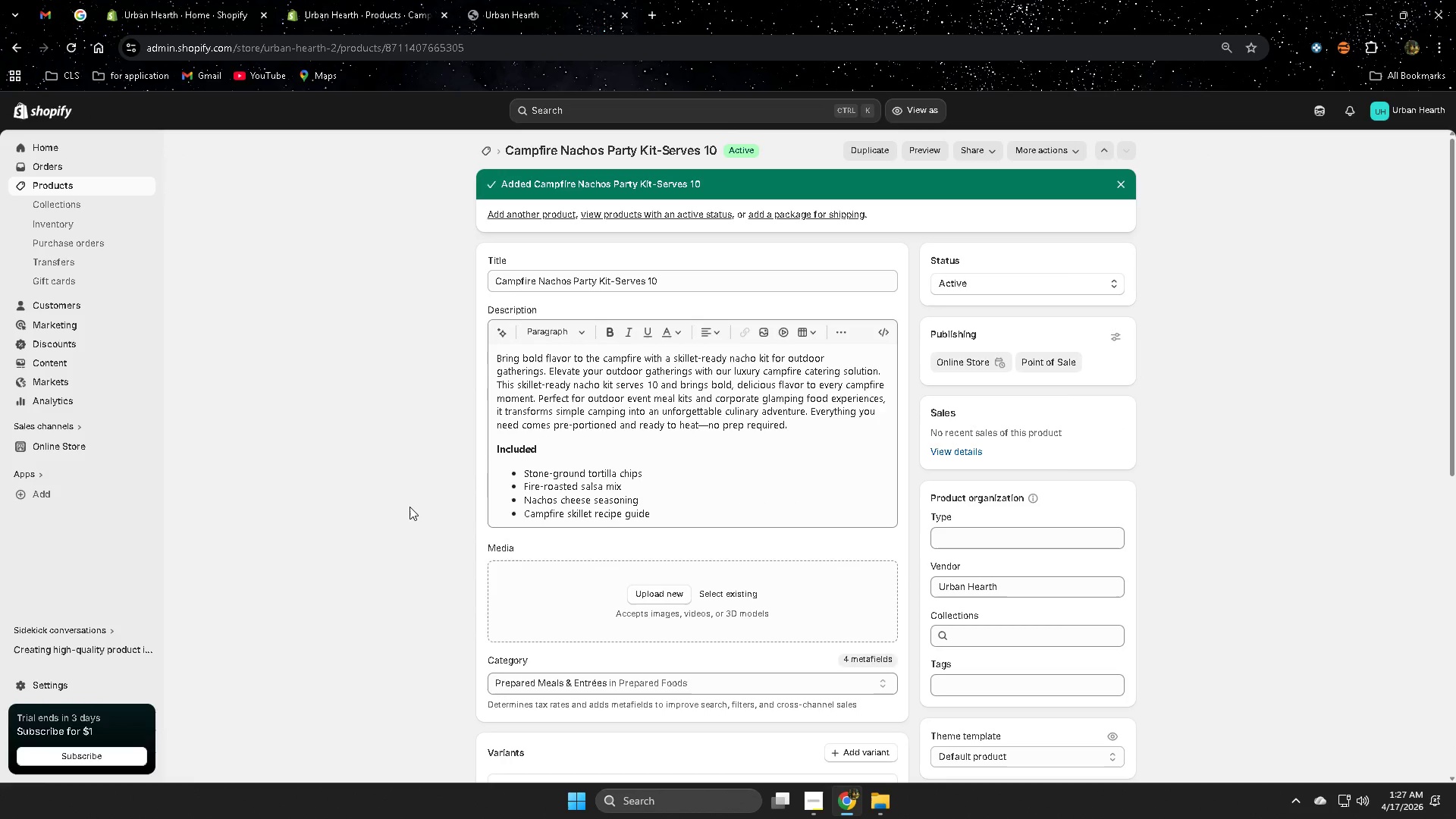 
scroll: coordinate [409, 506], scroll_direction: down, amount: 12.0
 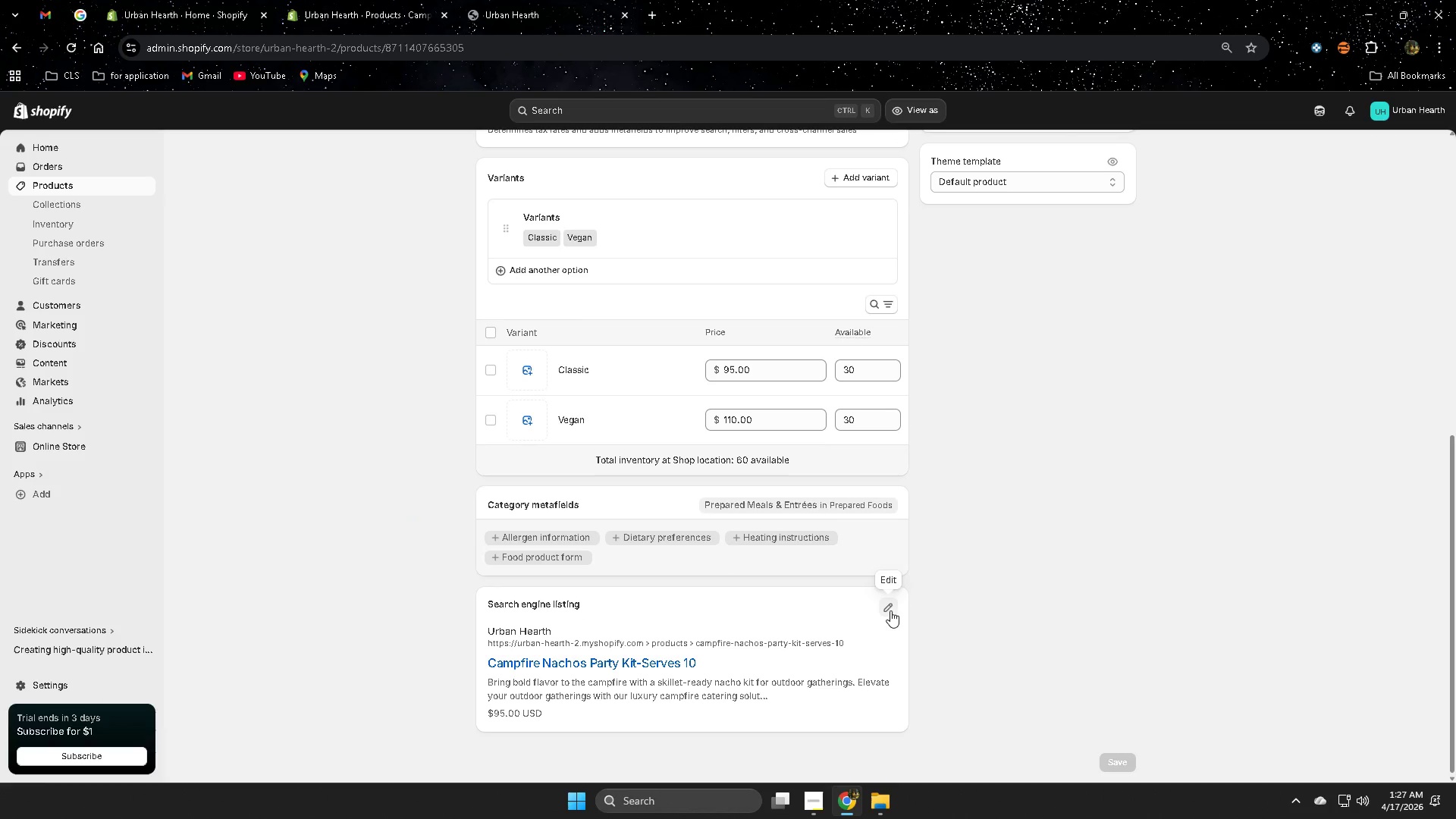 
left_click([890, 607])
 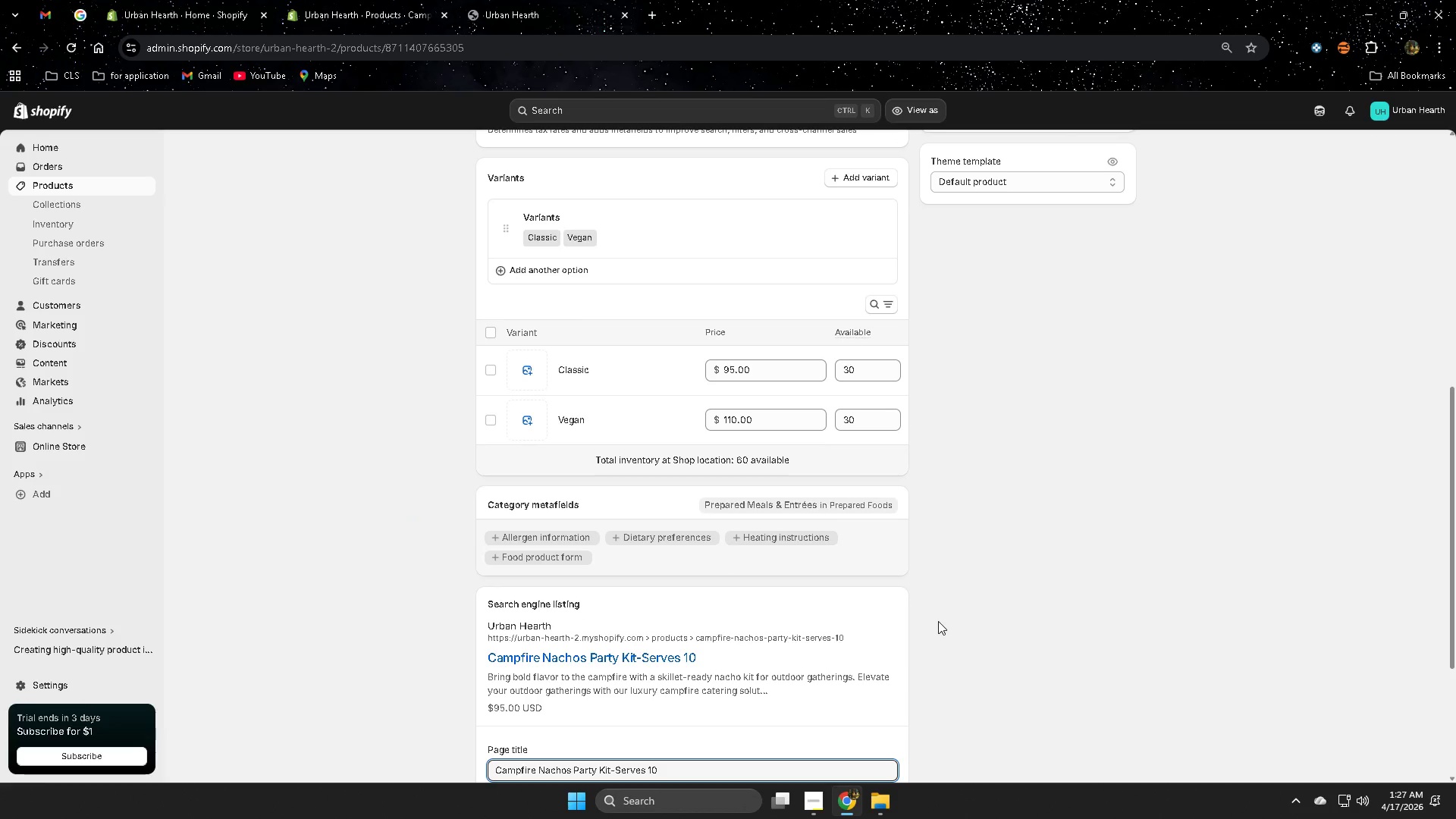 
scroll: coordinate [938, 621], scroll_direction: down, amount: 4.0
 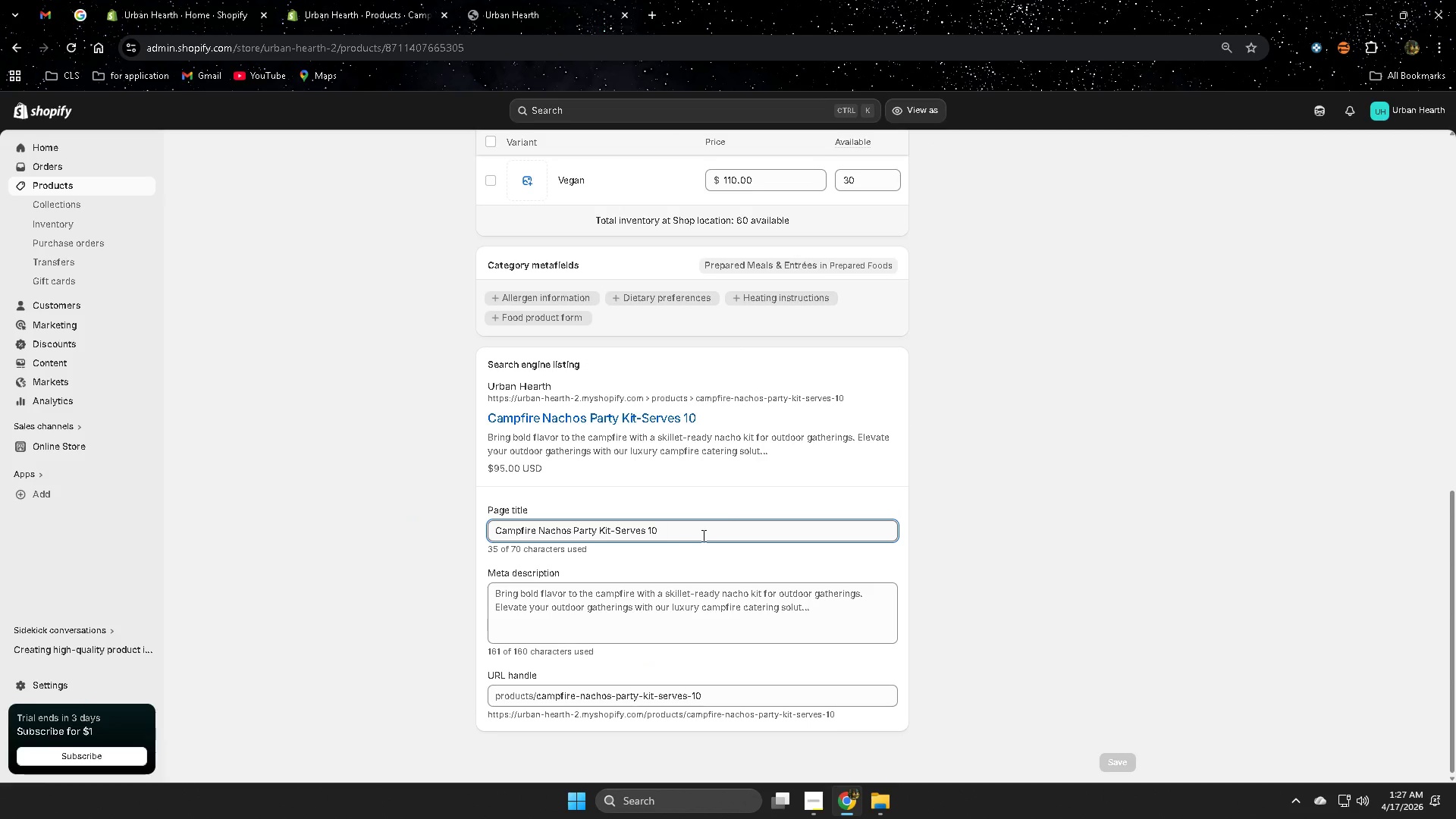 
double_click([702, 535])
 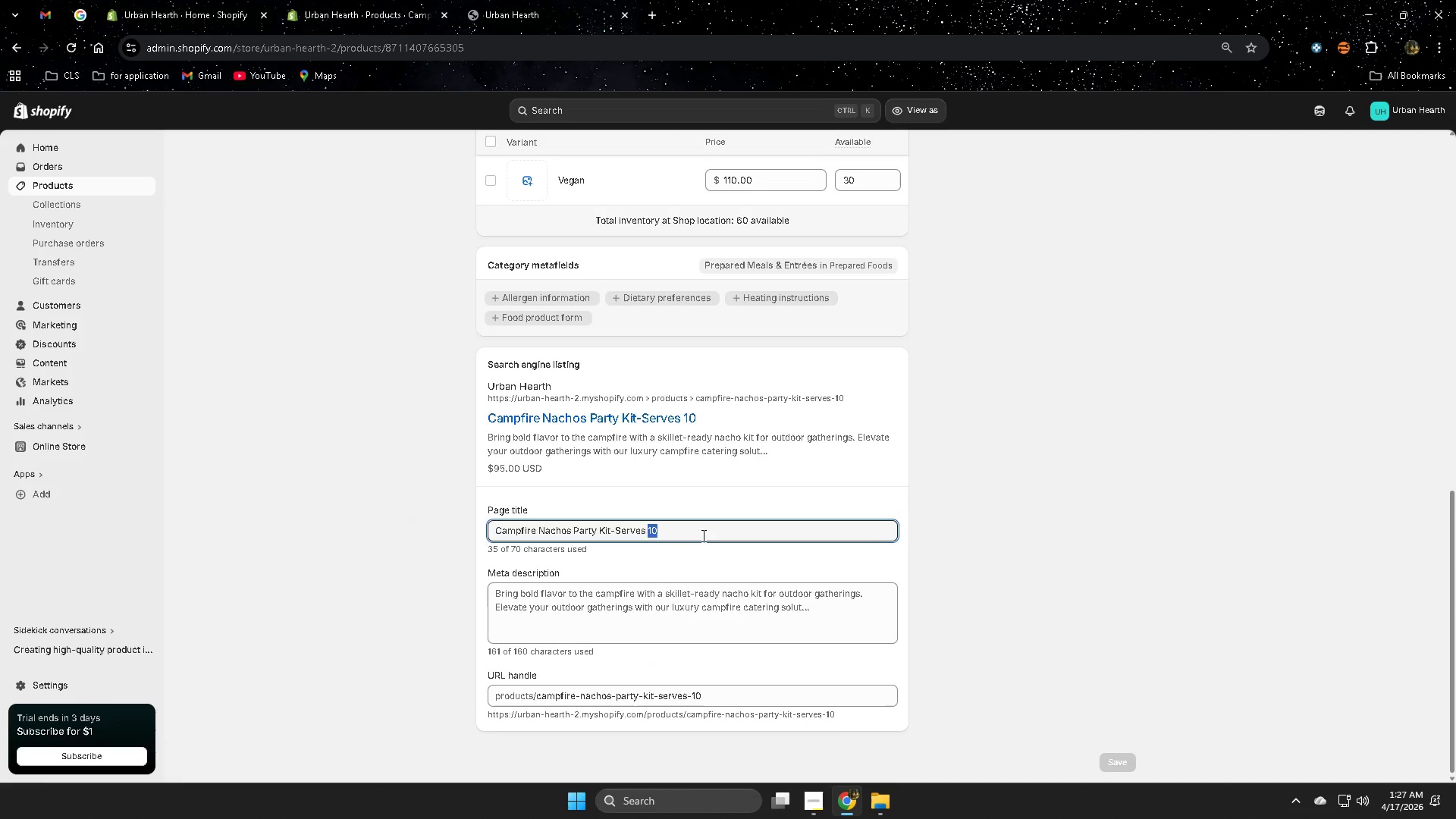 
triple_click([702, 535])
 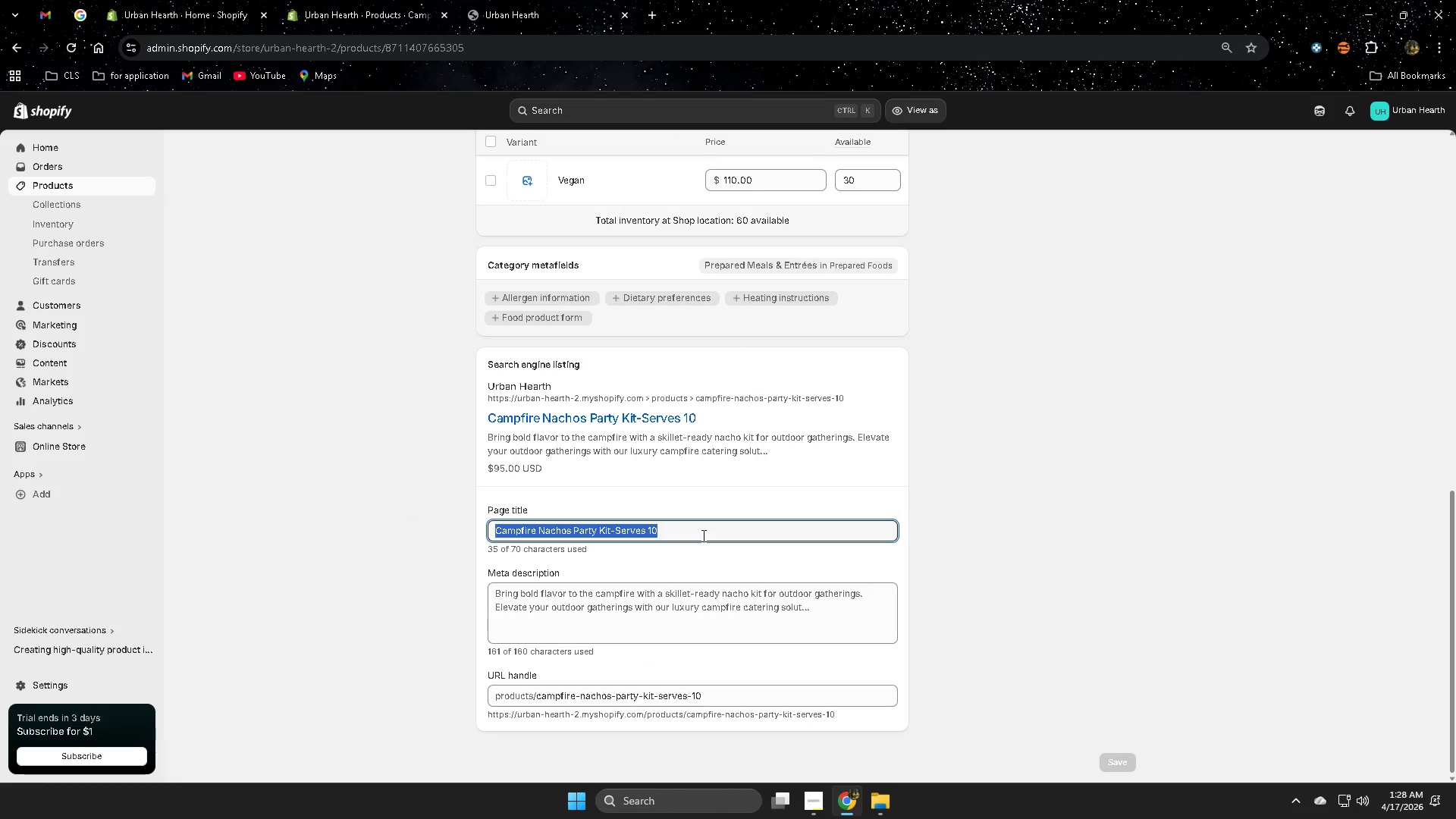 
wait(7.31)
 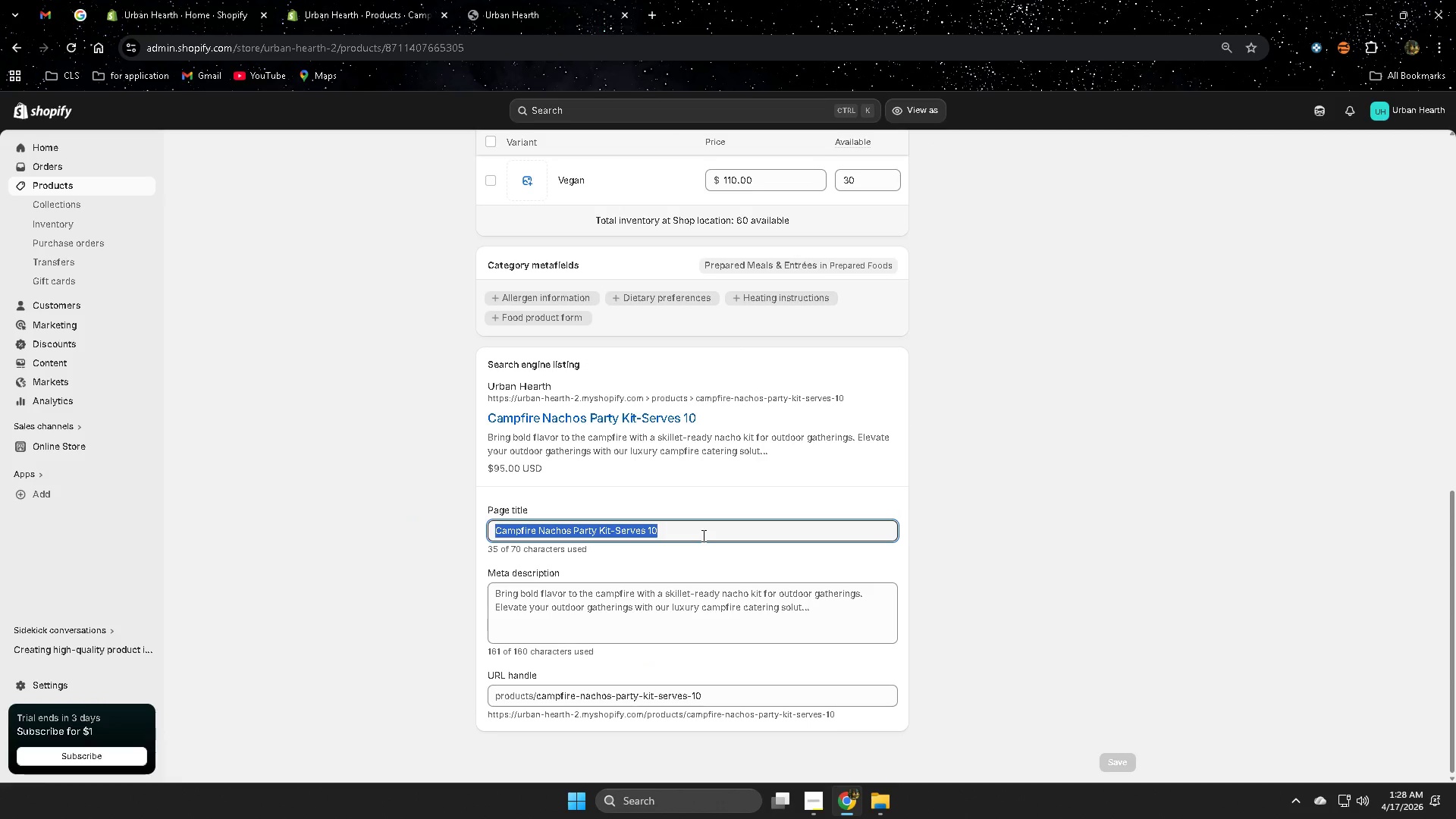 
type(CA)
key(Backspace)
type(ampi)
key(Backspace)
type(fire Nachos Kit for Outdoor Events | Uraba)
key(Backspace)
key(Backspace)
key(Backspace)
type(ban Hearth)
 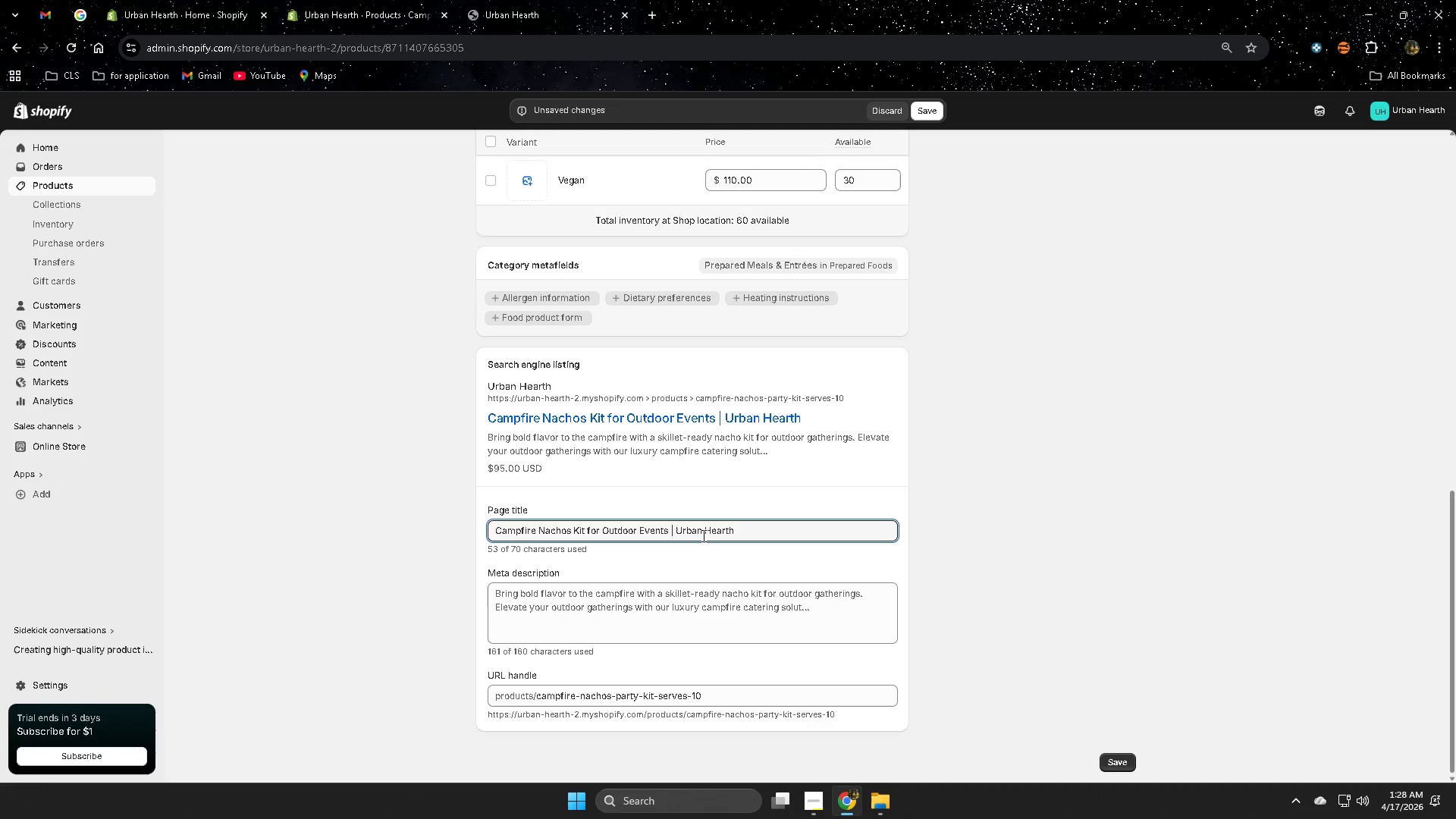 
left_click([631, 603])
 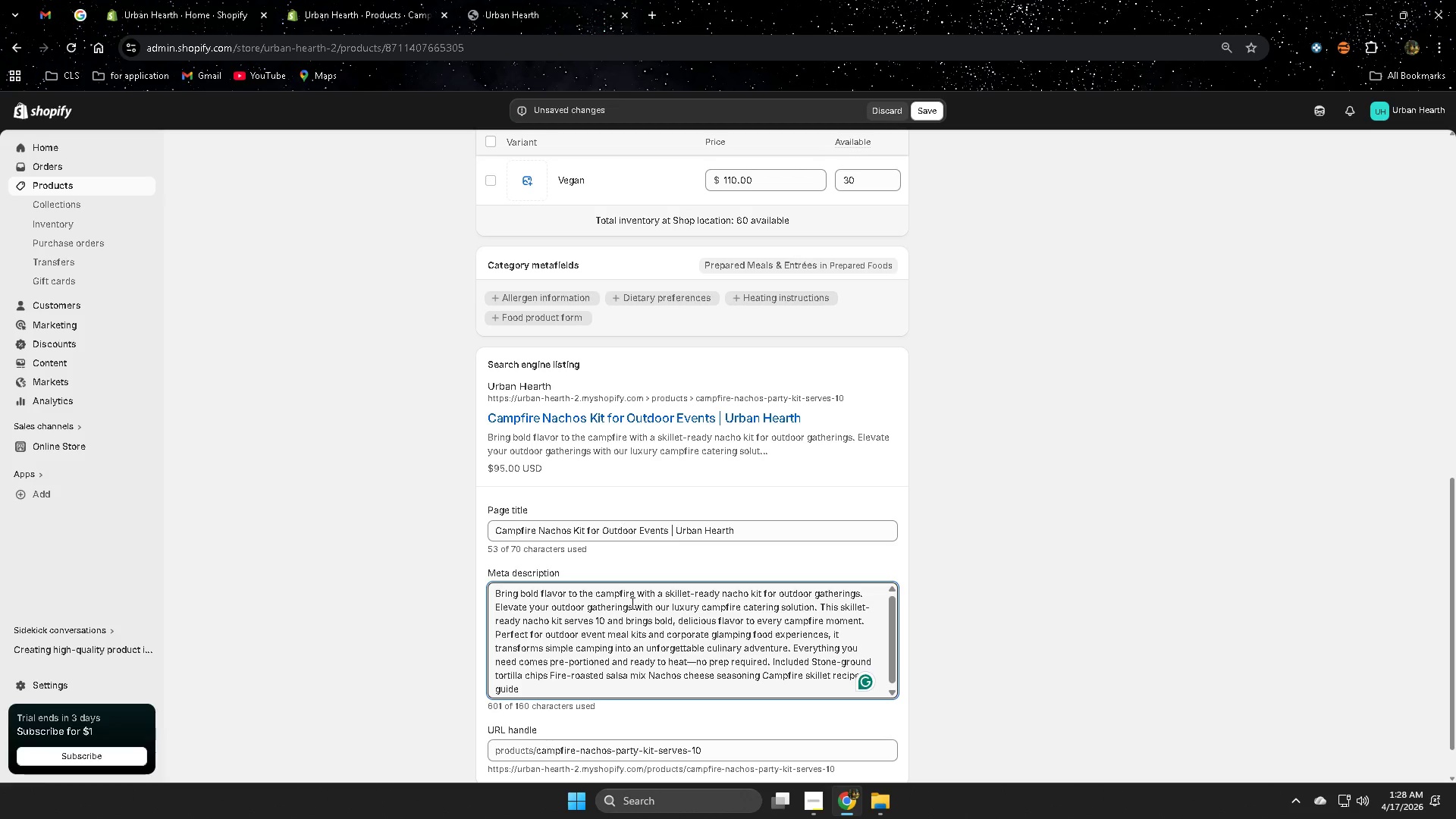 
key(Control+A)
 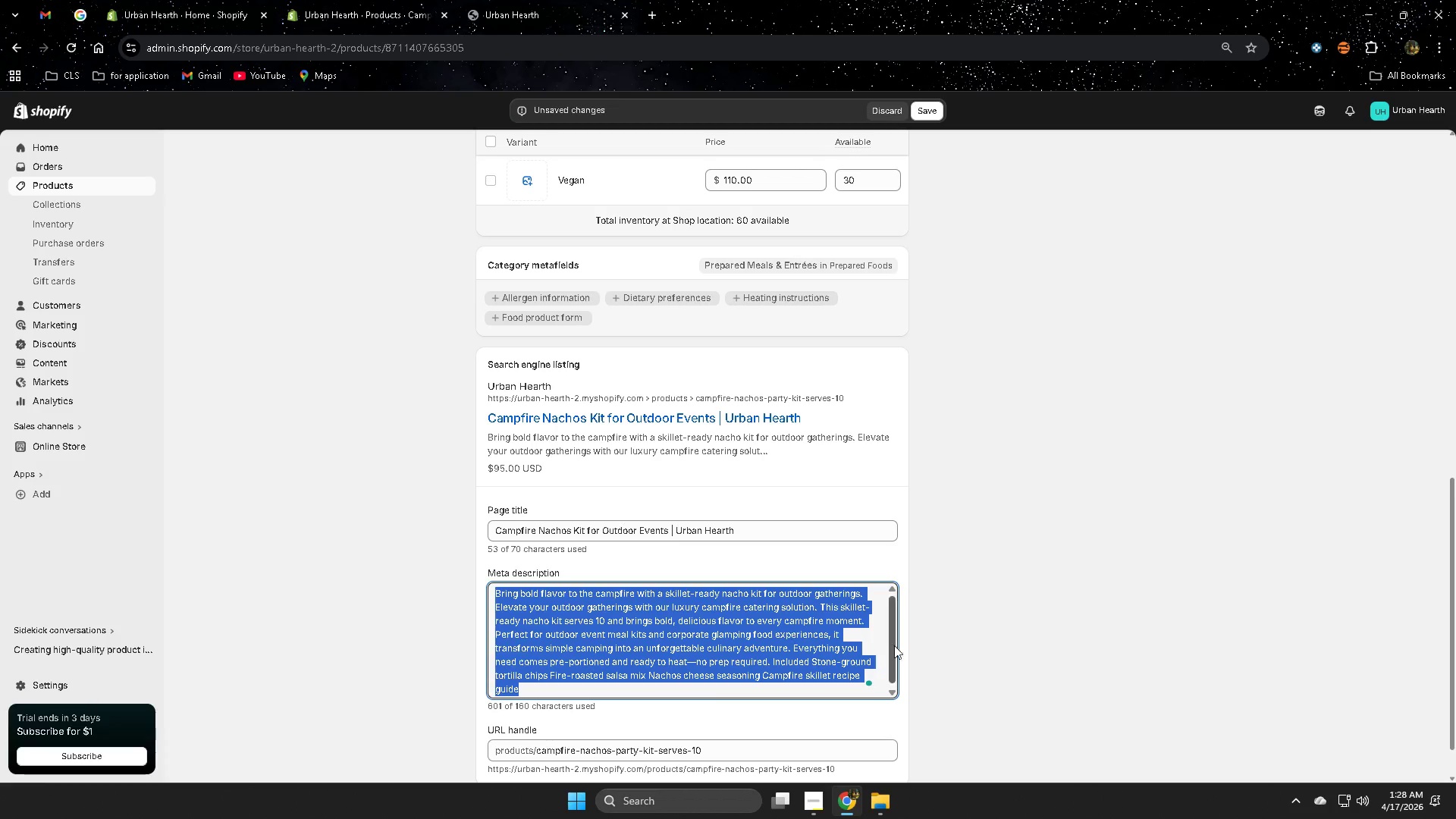 
scroll: coordinate [921, 634], scroll_direction: down, amount: 2.0
 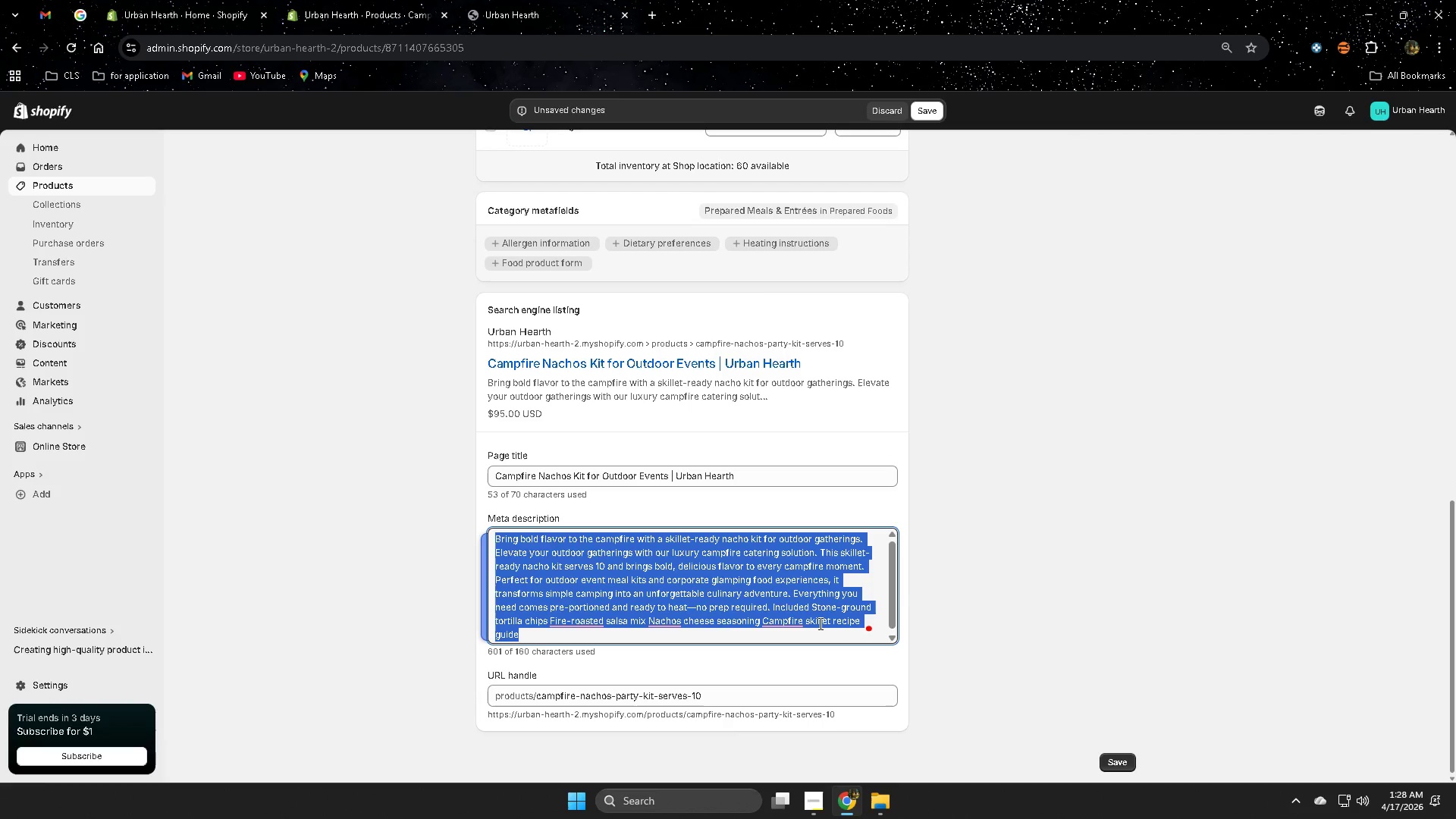 
wait(9.42)
 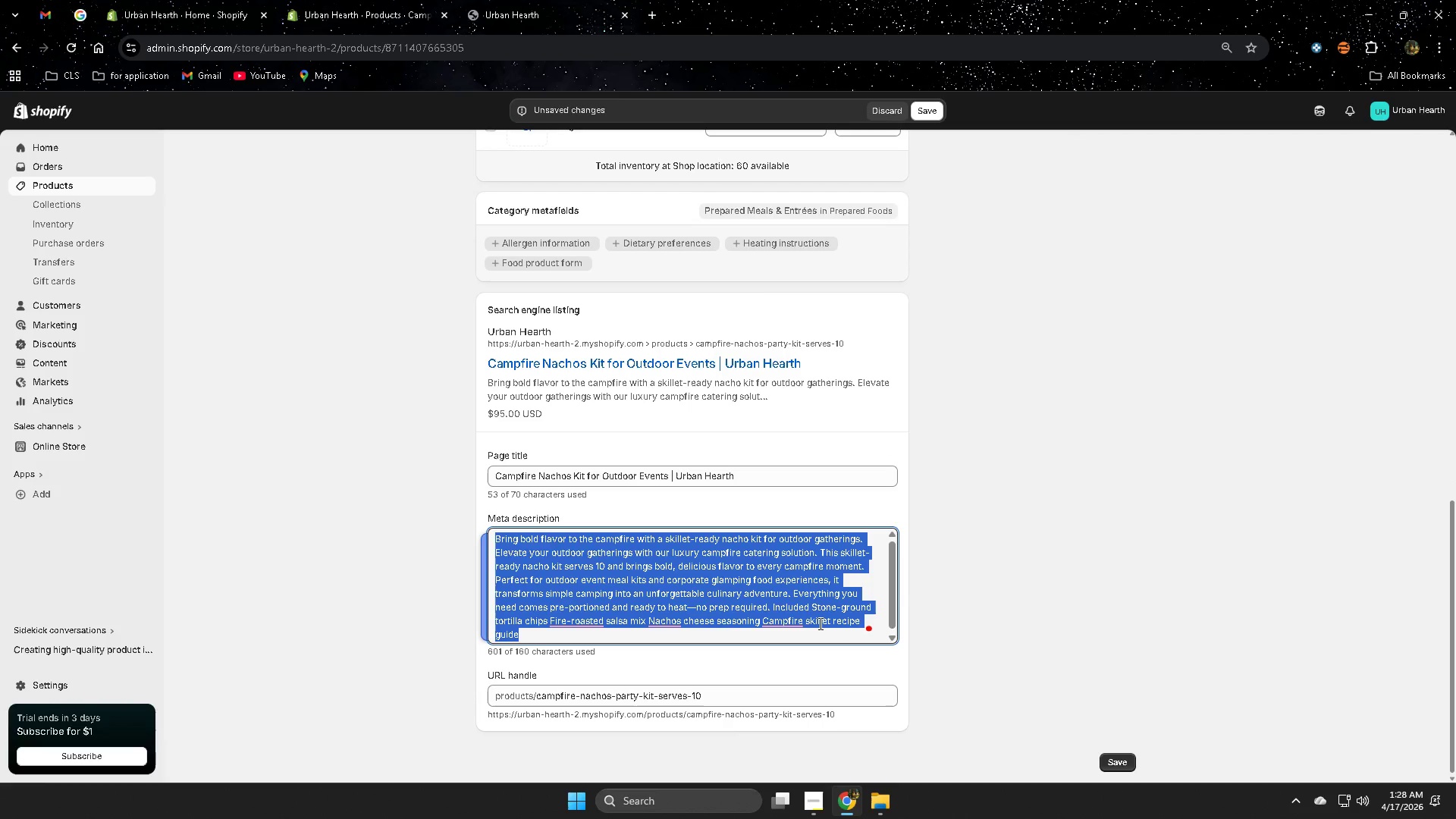 
key(Delete)
 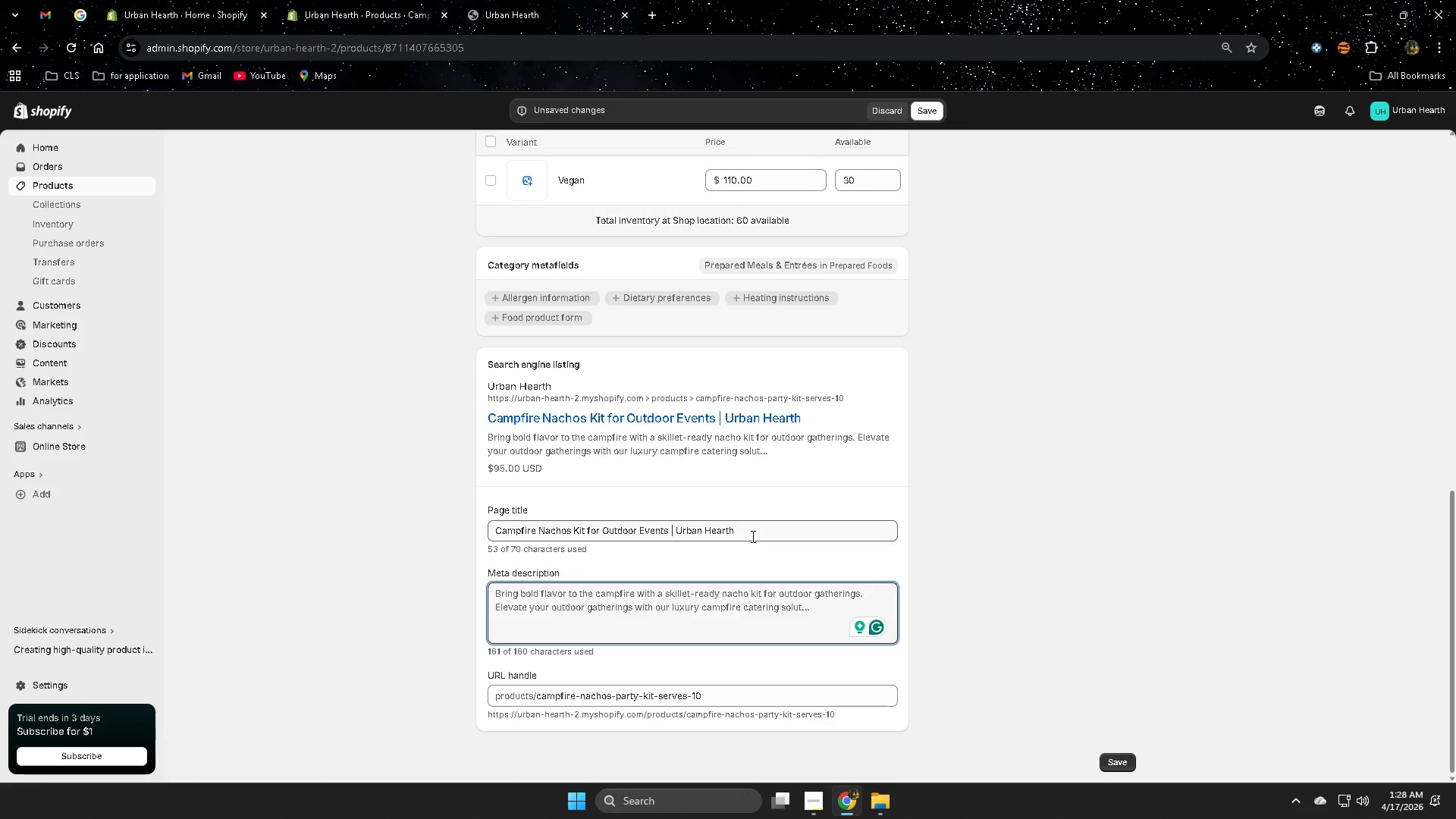 
wait(8.41)
 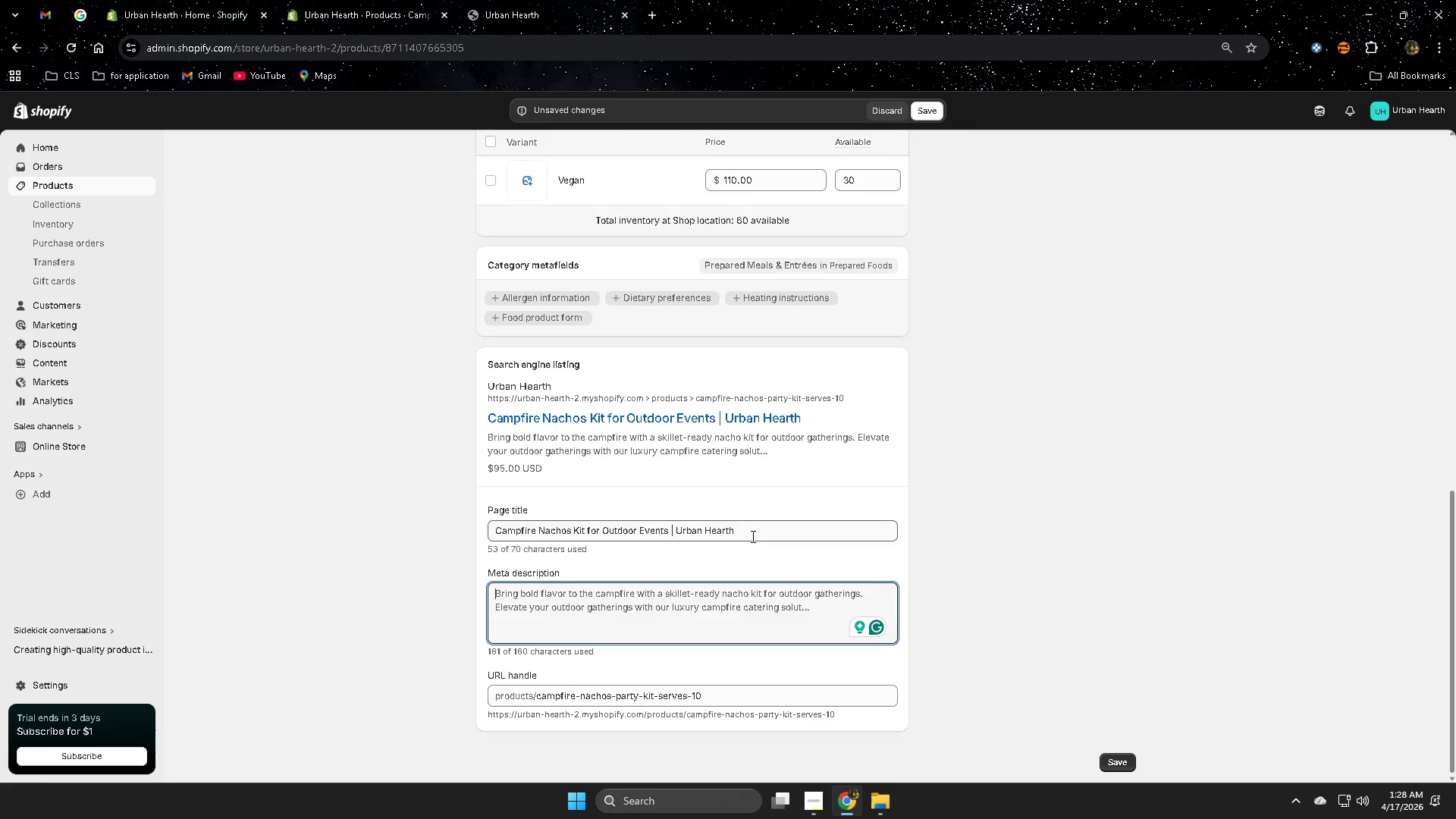 
type(Outdoor nacho meakl)
key(Backspace)
key(Backspace)
type(l kit perfect for cop)
key(Backspace)
type(rporate retreats and grouo)
key(Backspace)
type(p campfire events)
 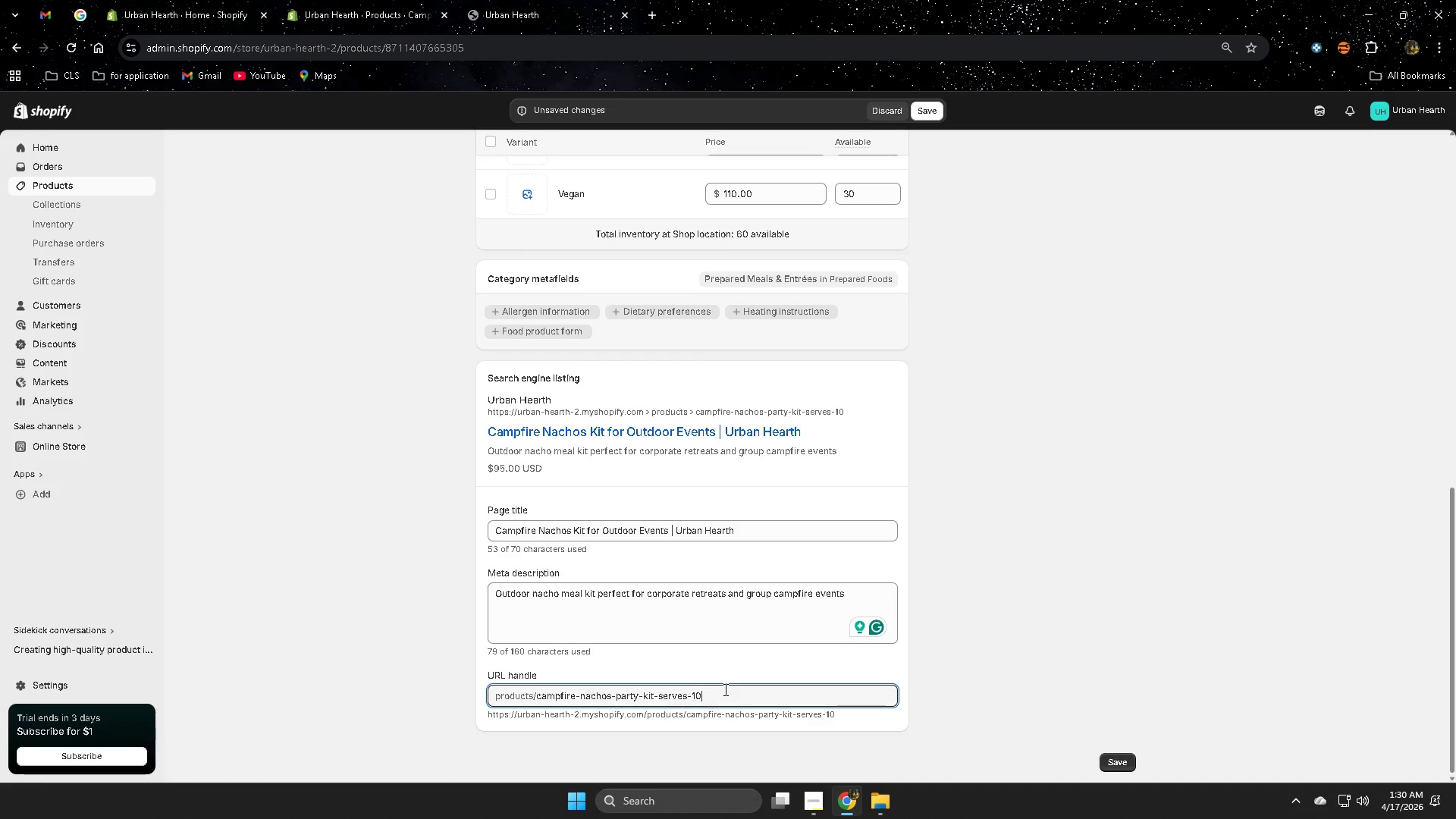 
wait(34.75)
 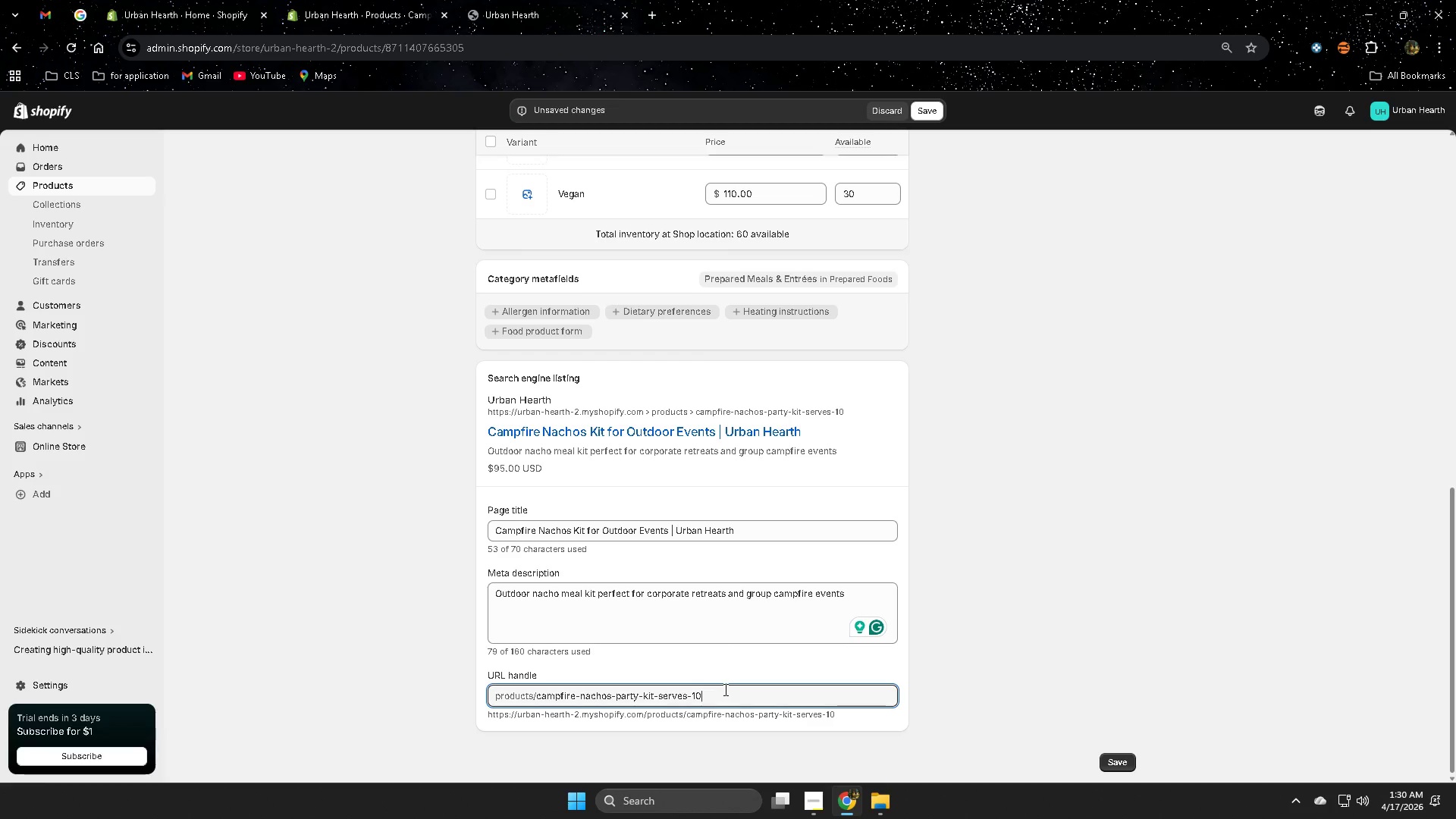 
key(Backspace)
 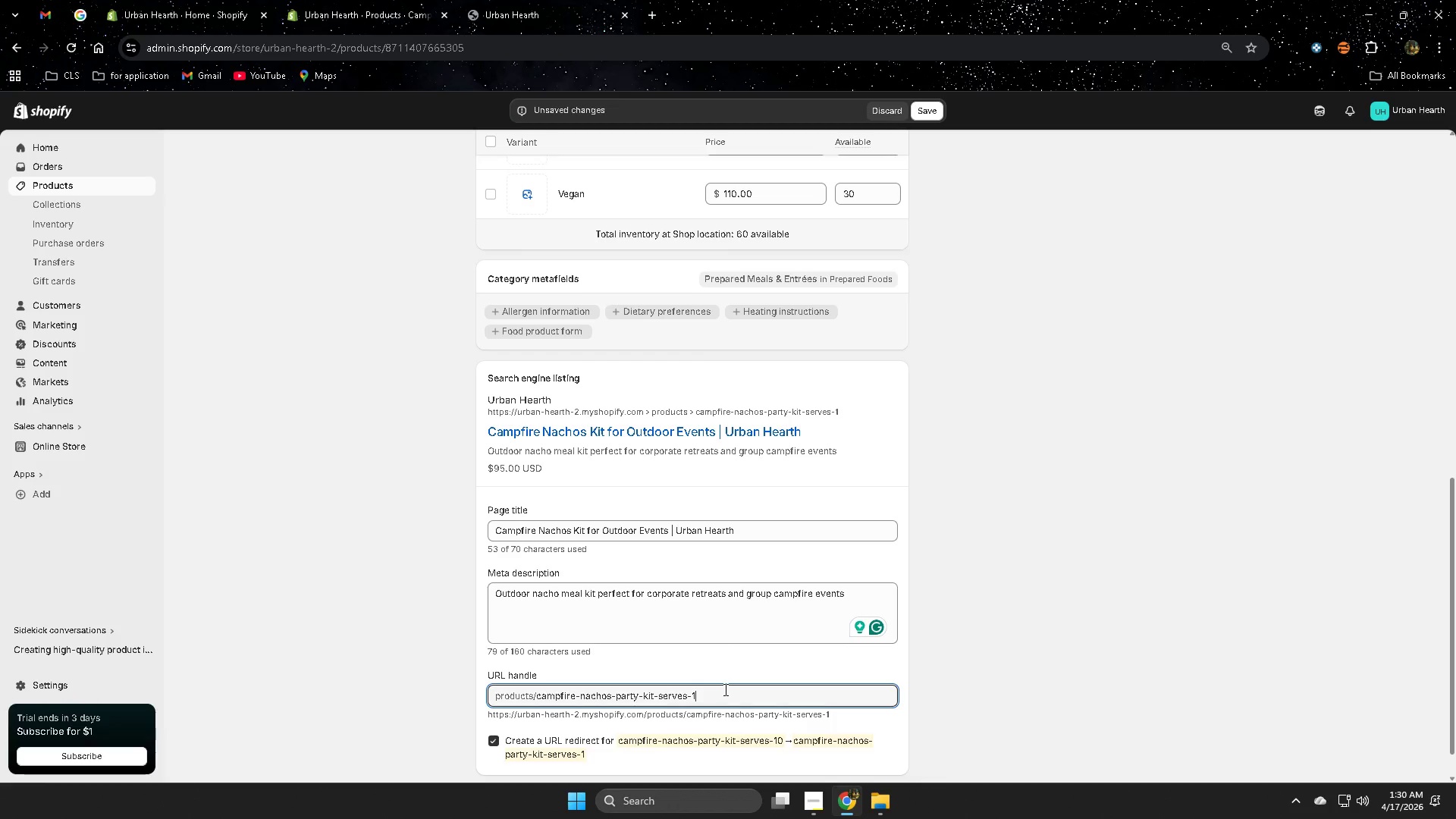 
key(Backspace)
 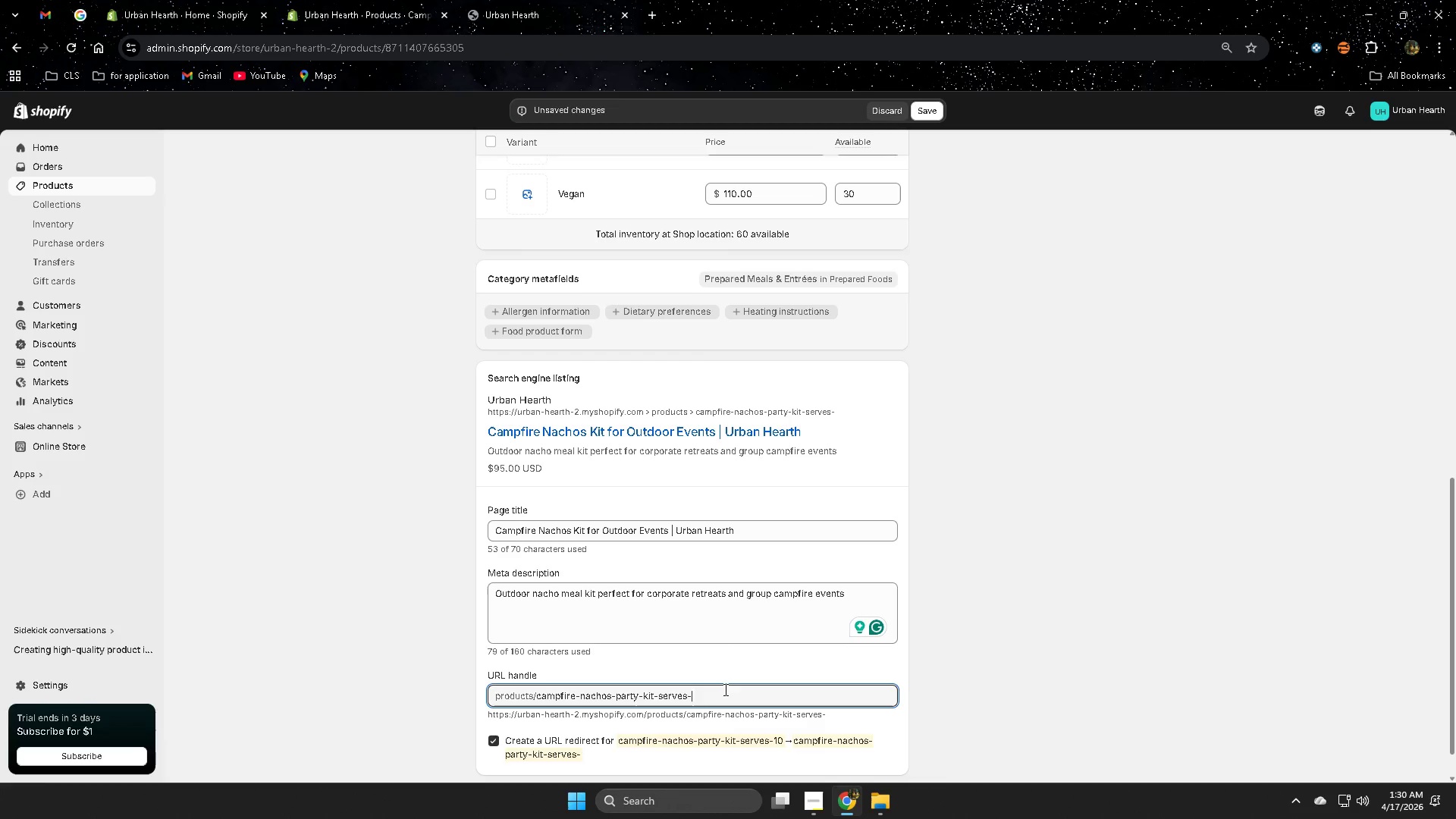 
key(Backspace)
 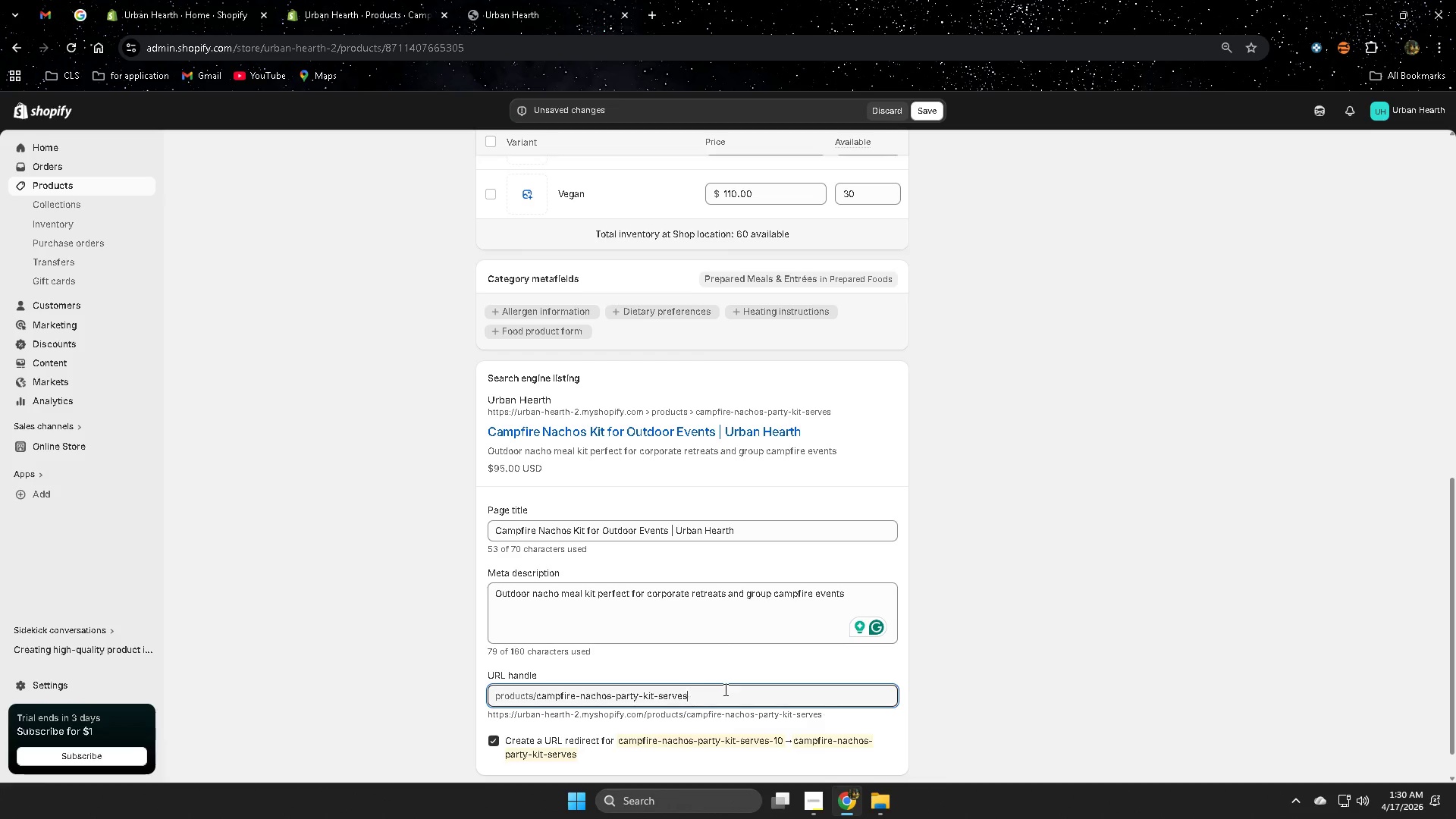 
key(Backspace)
 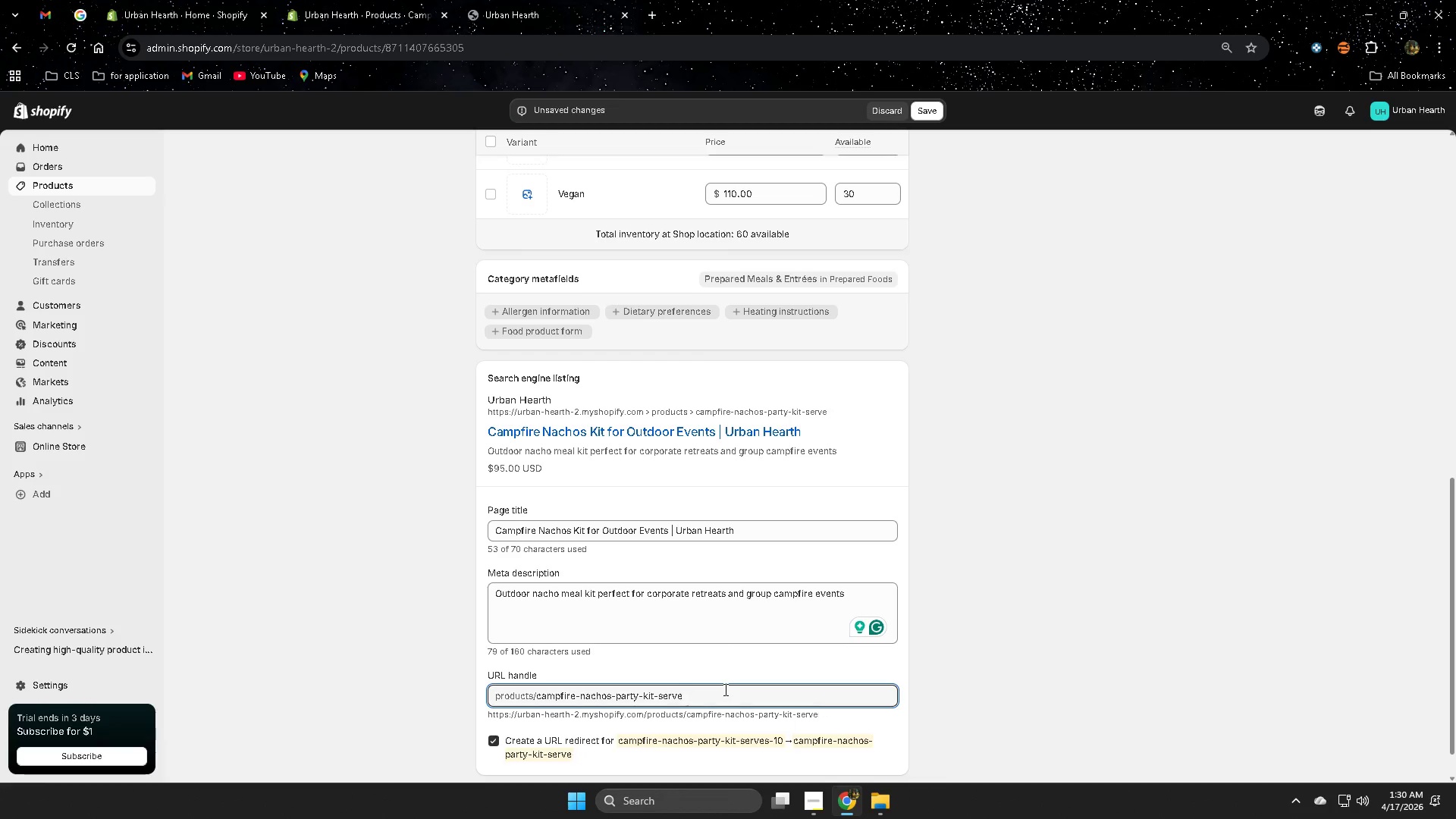 
key(Backspace)
 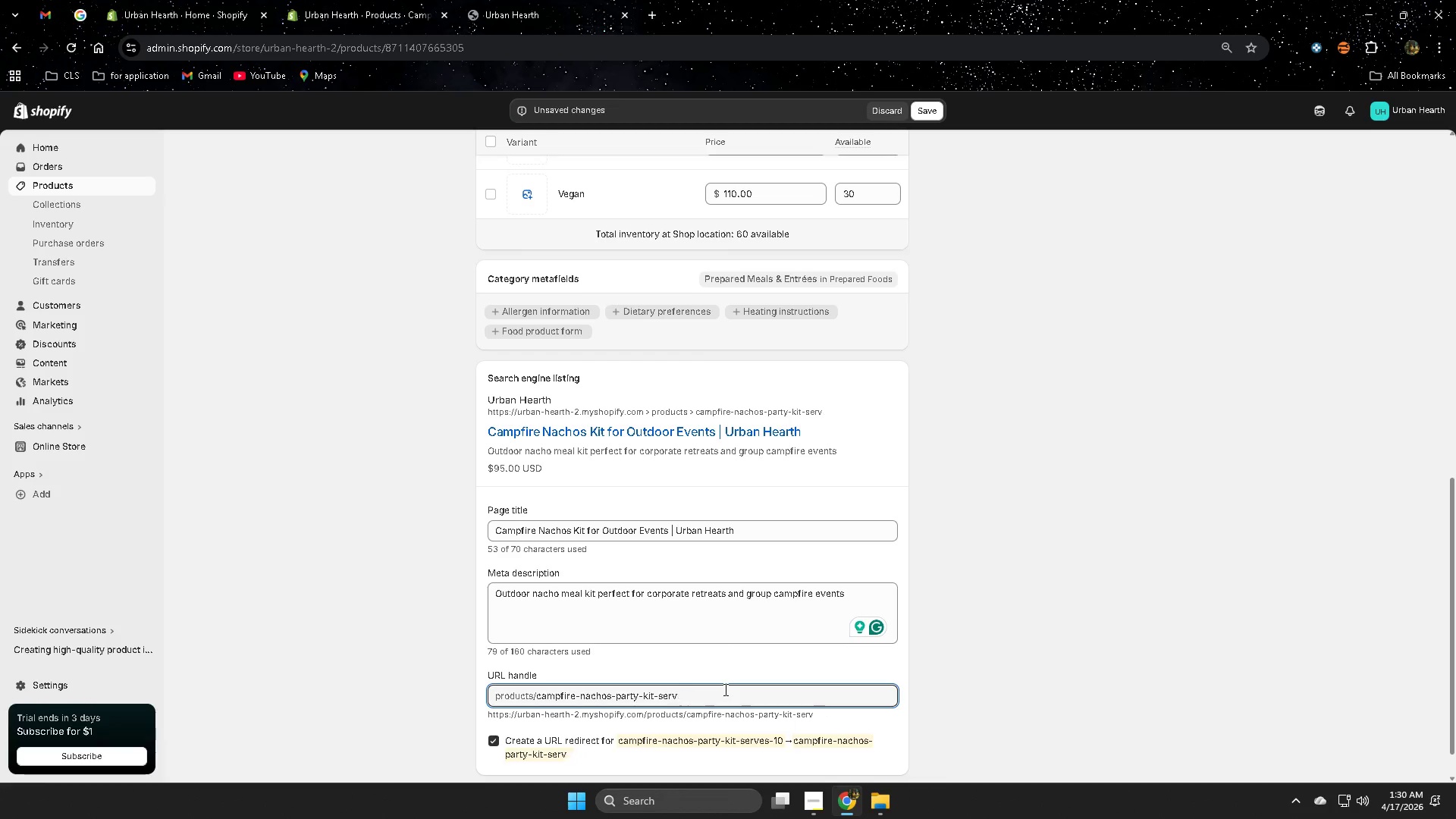 
key(Backspace)
 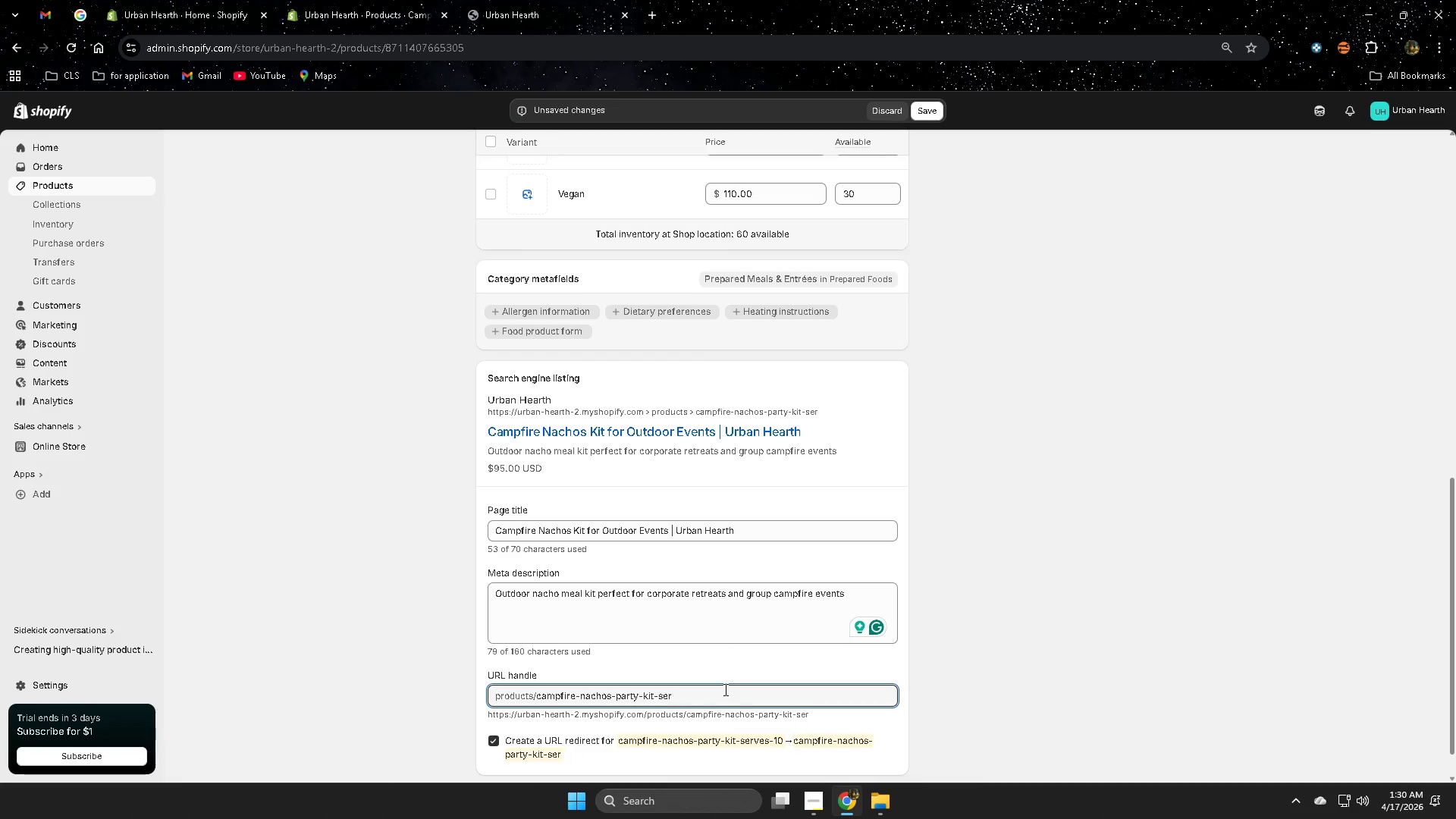 
key(Backspace)
 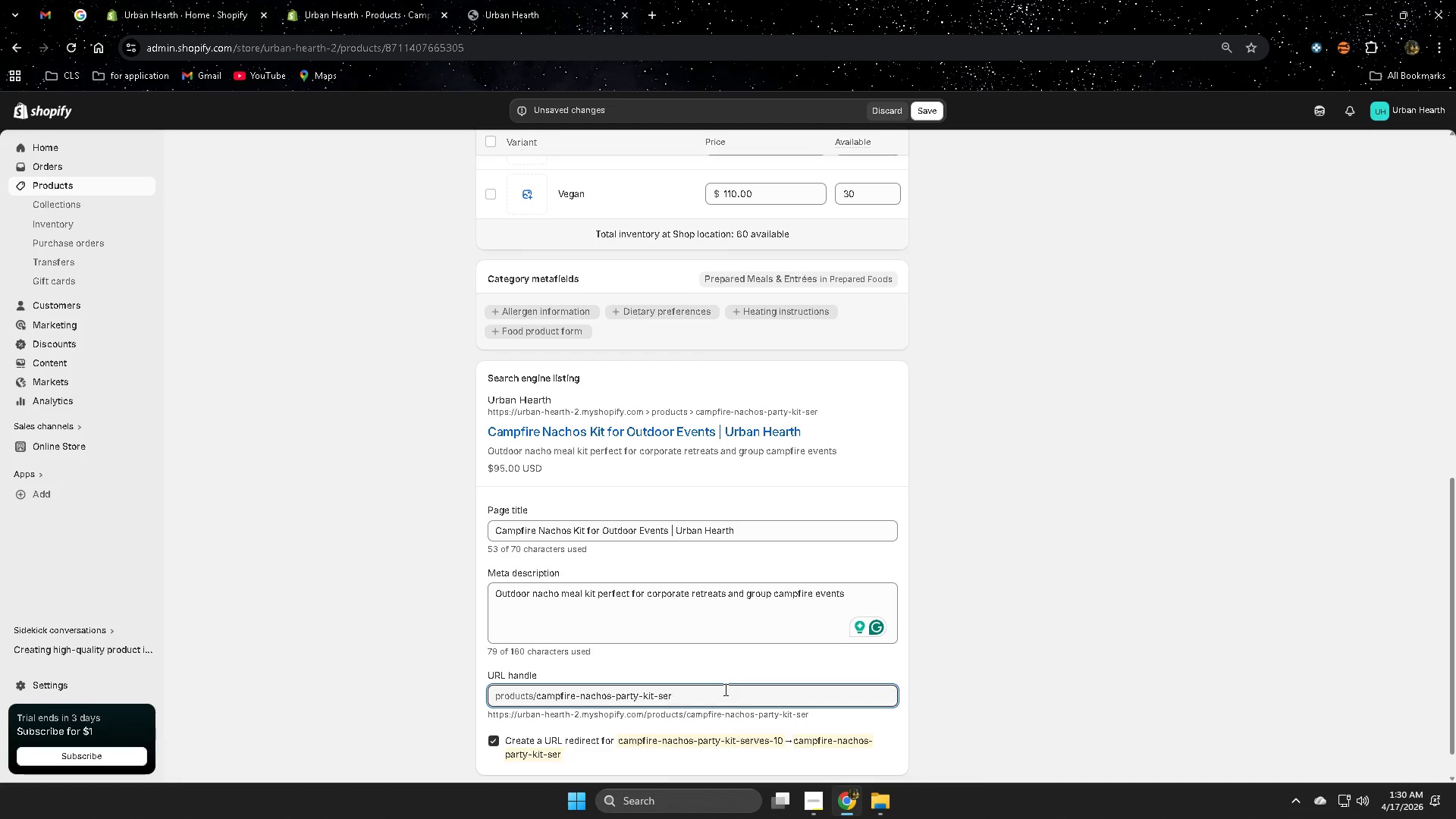 
key(Backspace)
 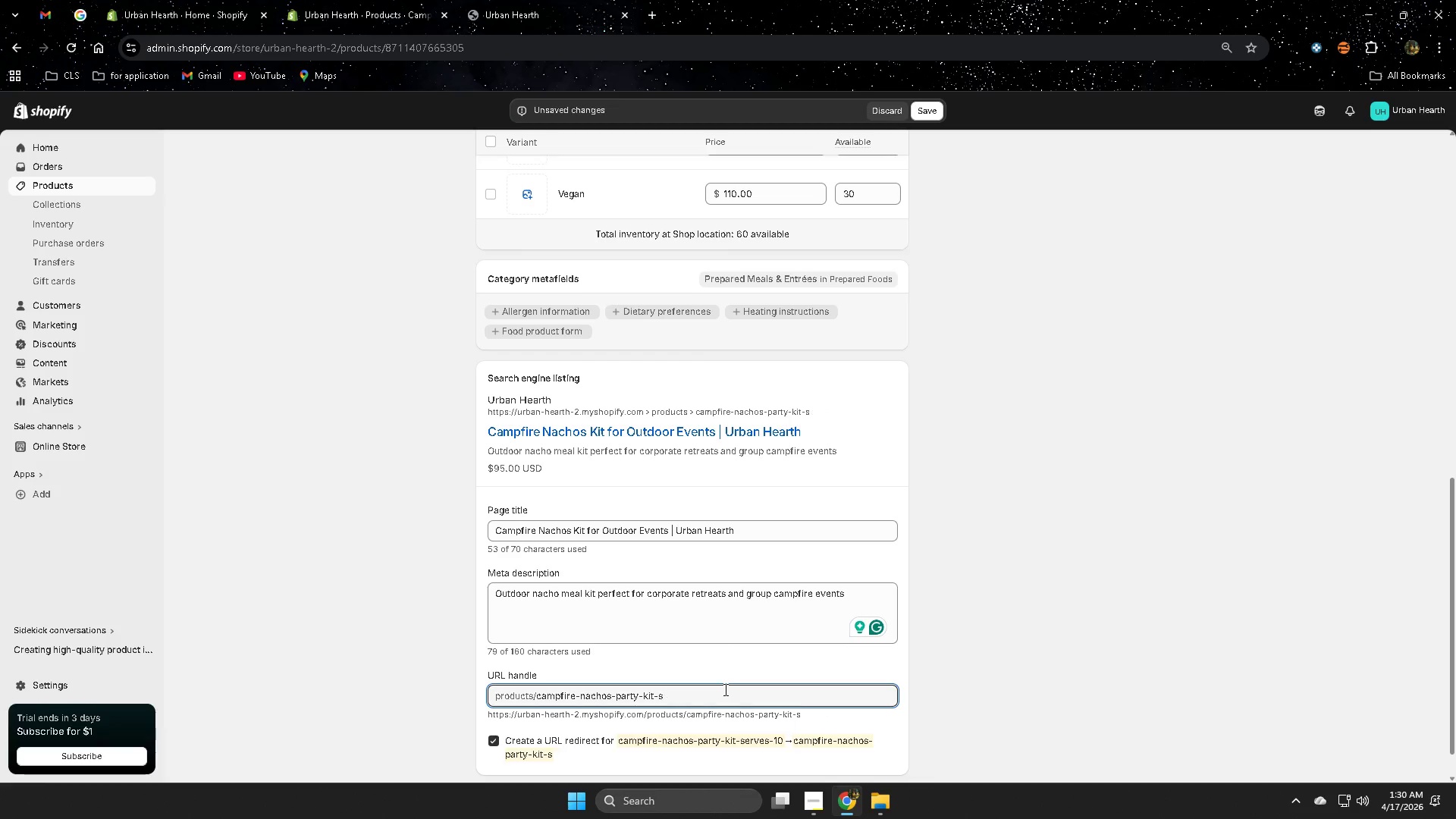 
key(Backspace)
 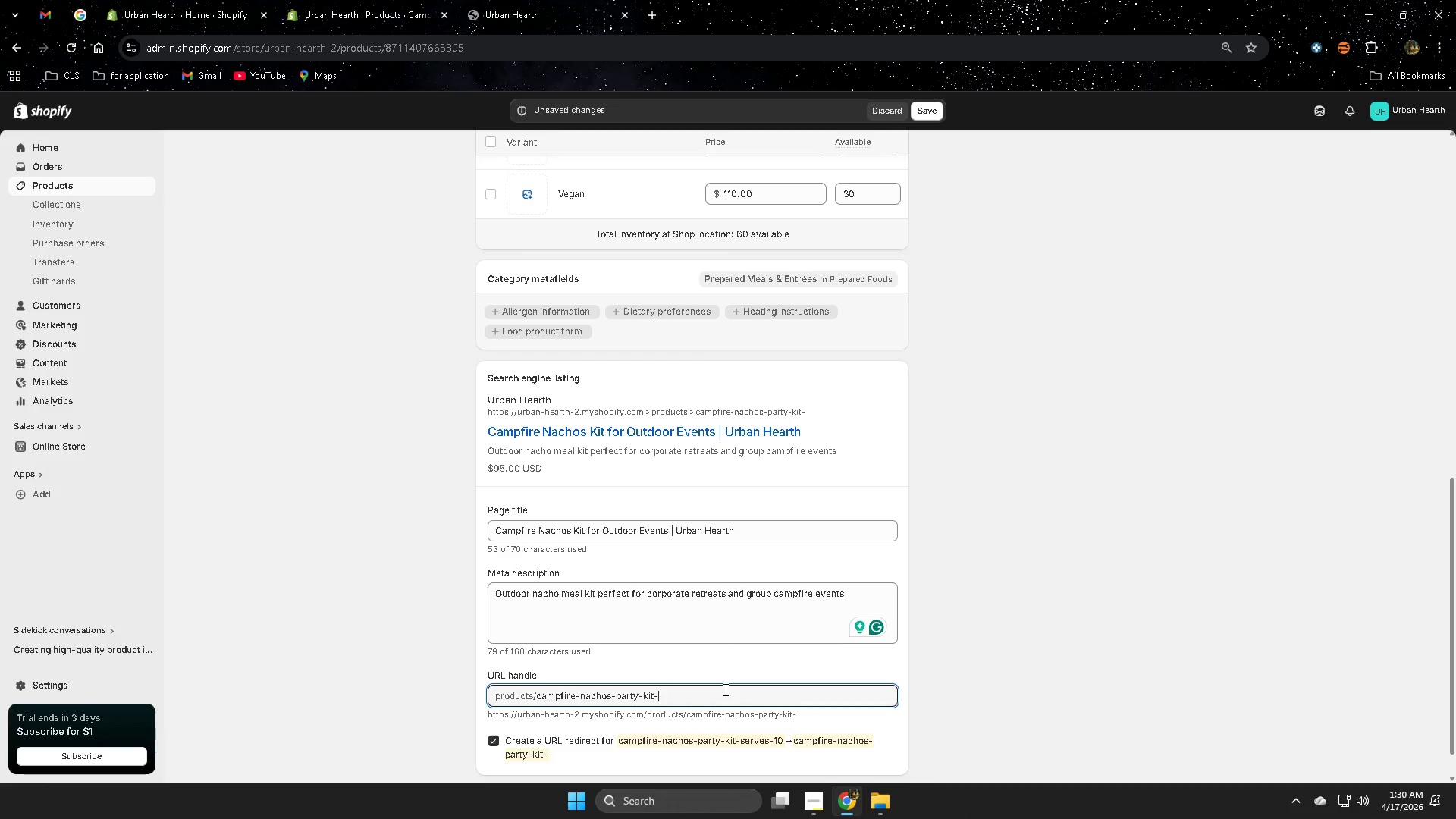 
key(Backspace)
 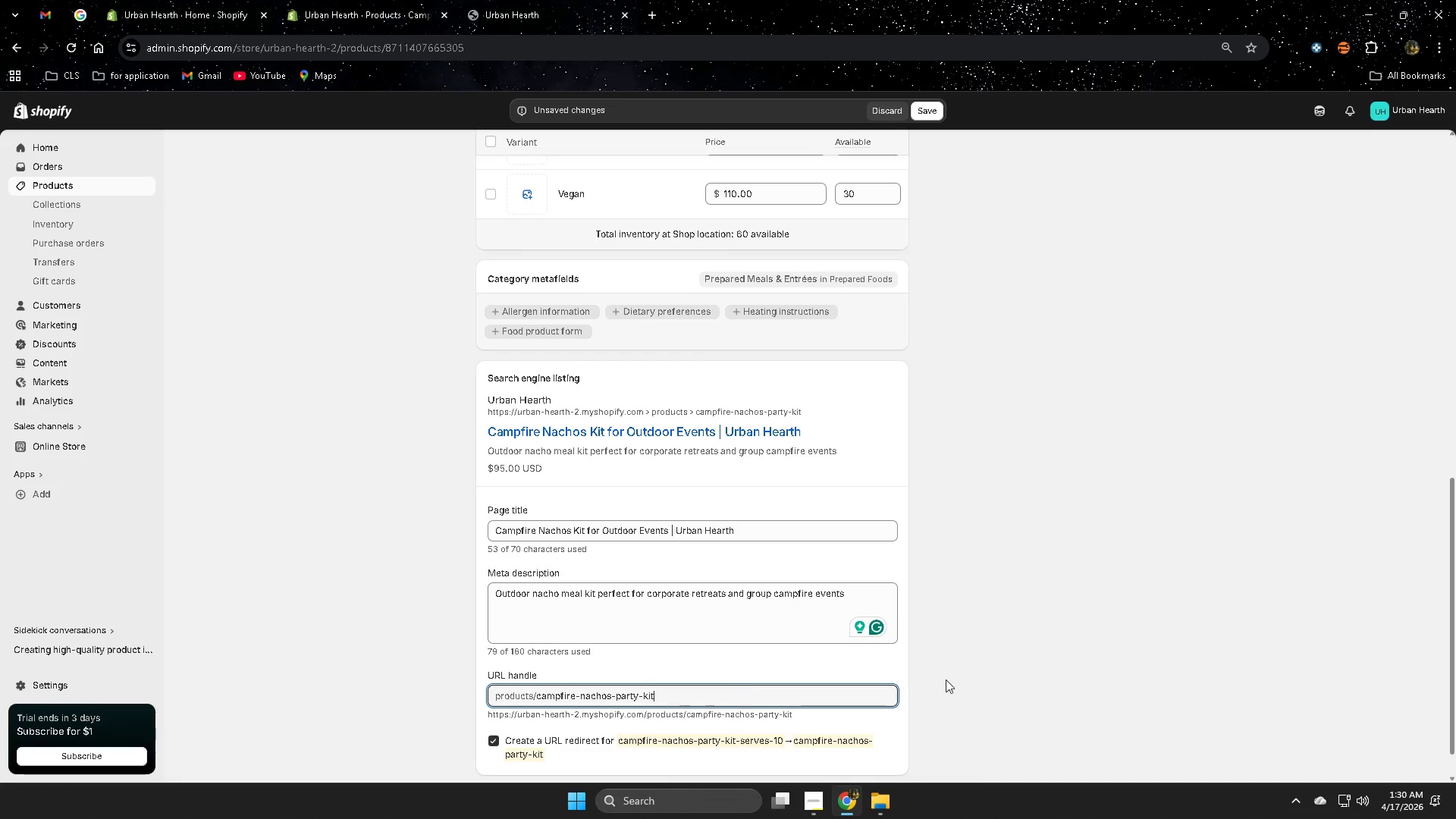 
scroll: coordinate [973, 664], scroll_direction: down, amount: 2.0
 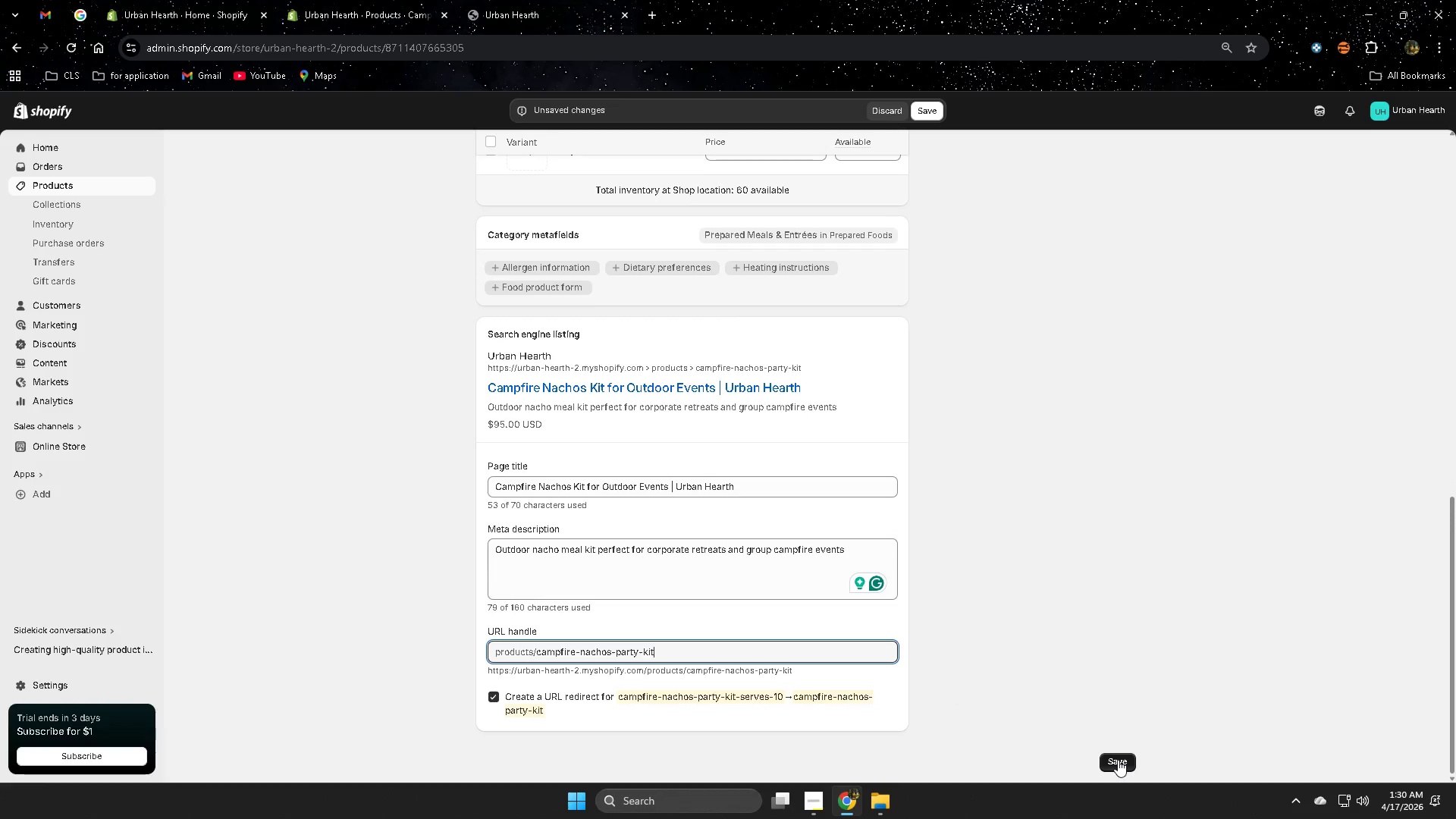 
left_click([1118, 760])
 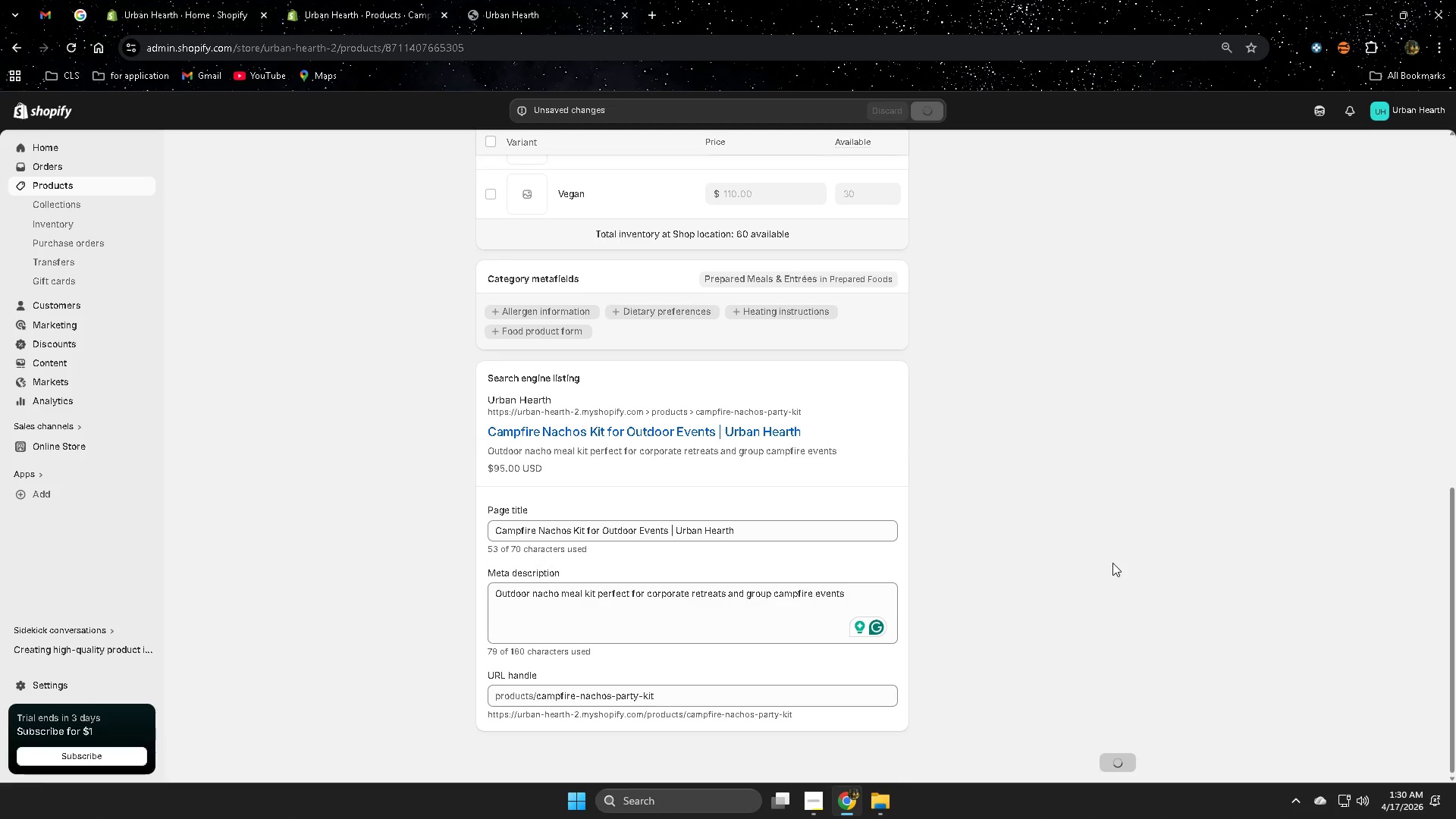 
scroll: coordinate [1112, 563], scroll_direction: up, amount: 13.0
 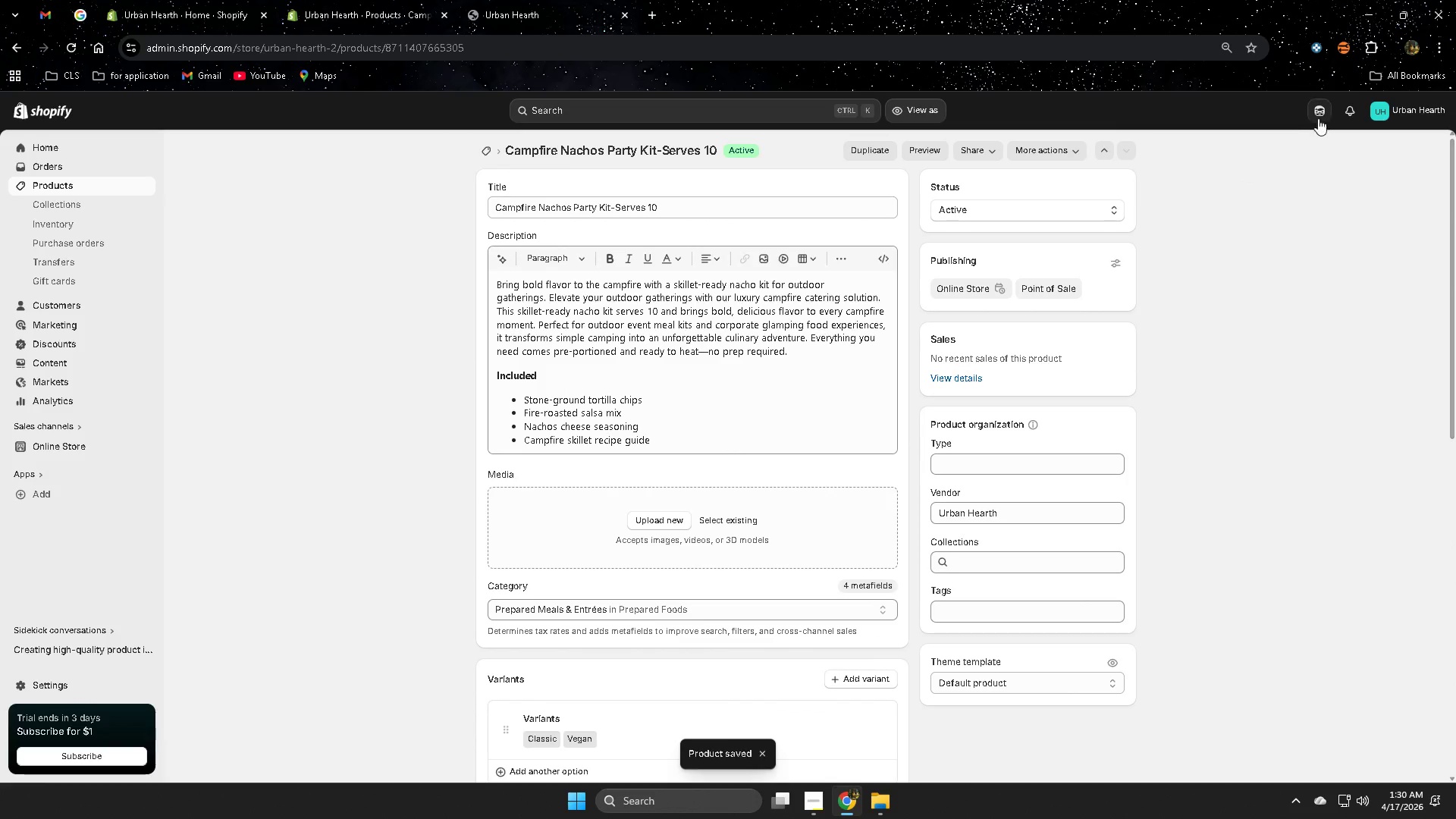 
left_click([1325, 112])
 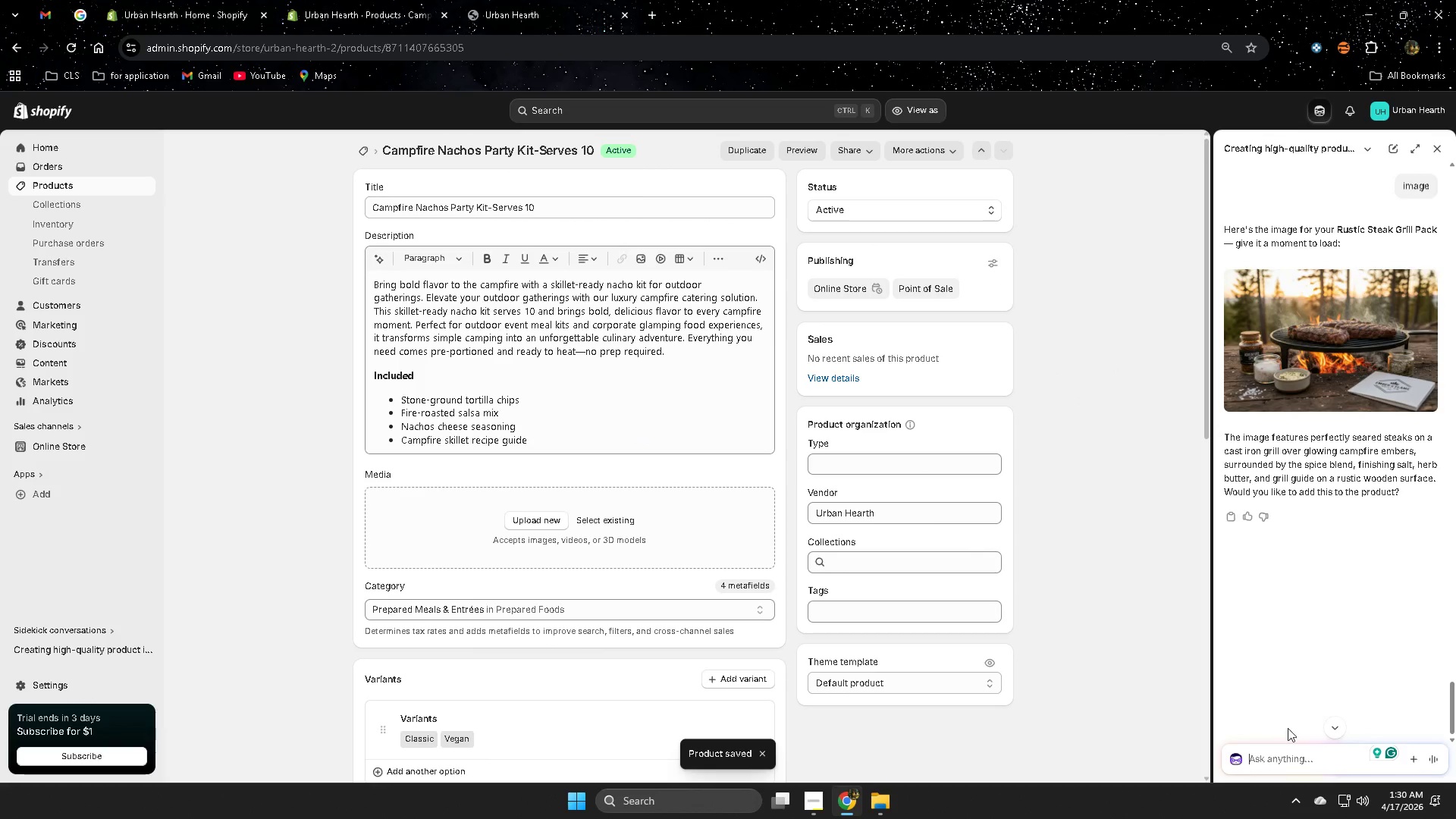 
left_click([1266, 757])
 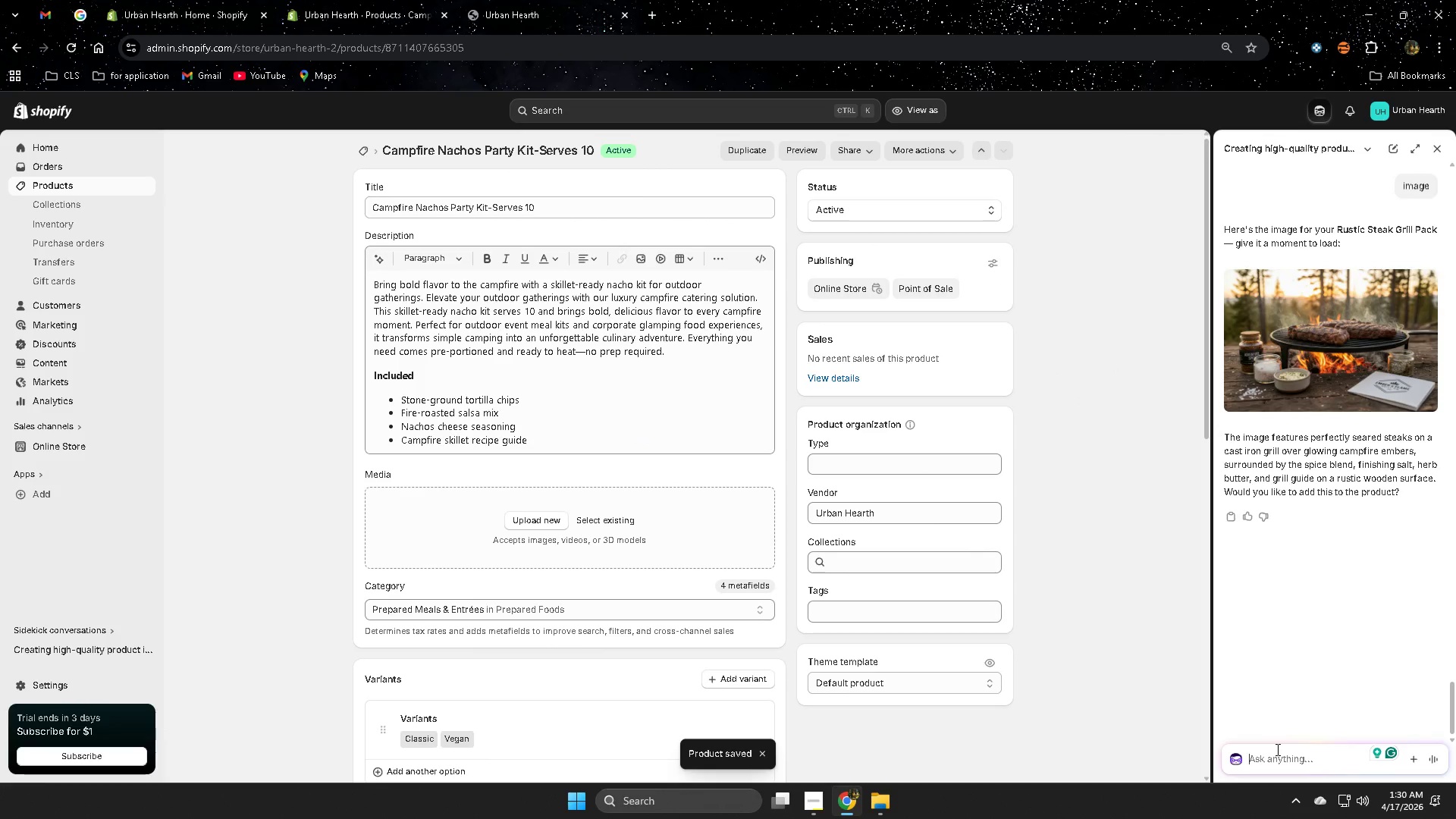 
type(next do th)
key(Backspace)
key(Backspace)
key(Backspace)
key(Backspace)
key(Backspace)
 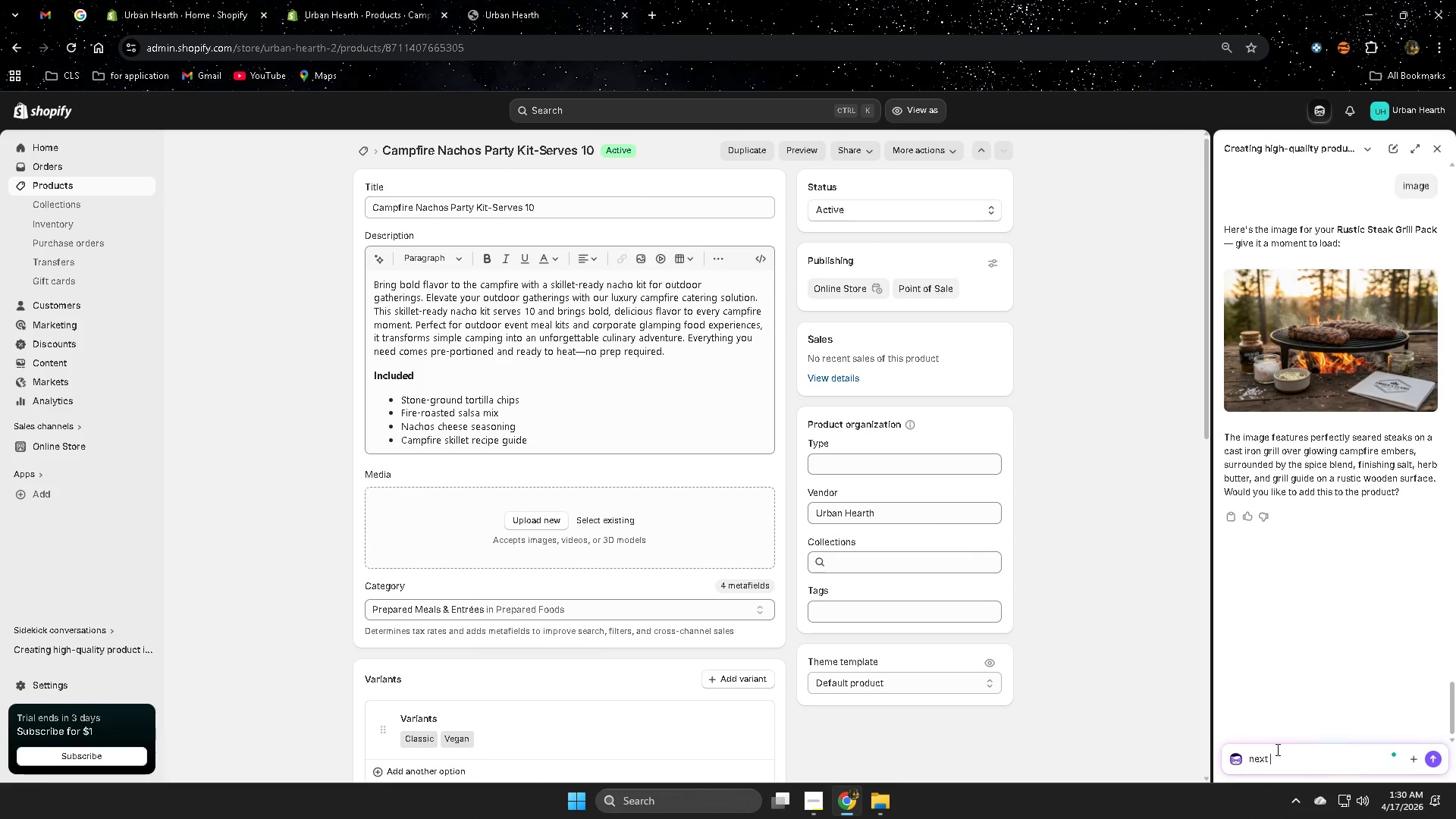 
key(Enter)
 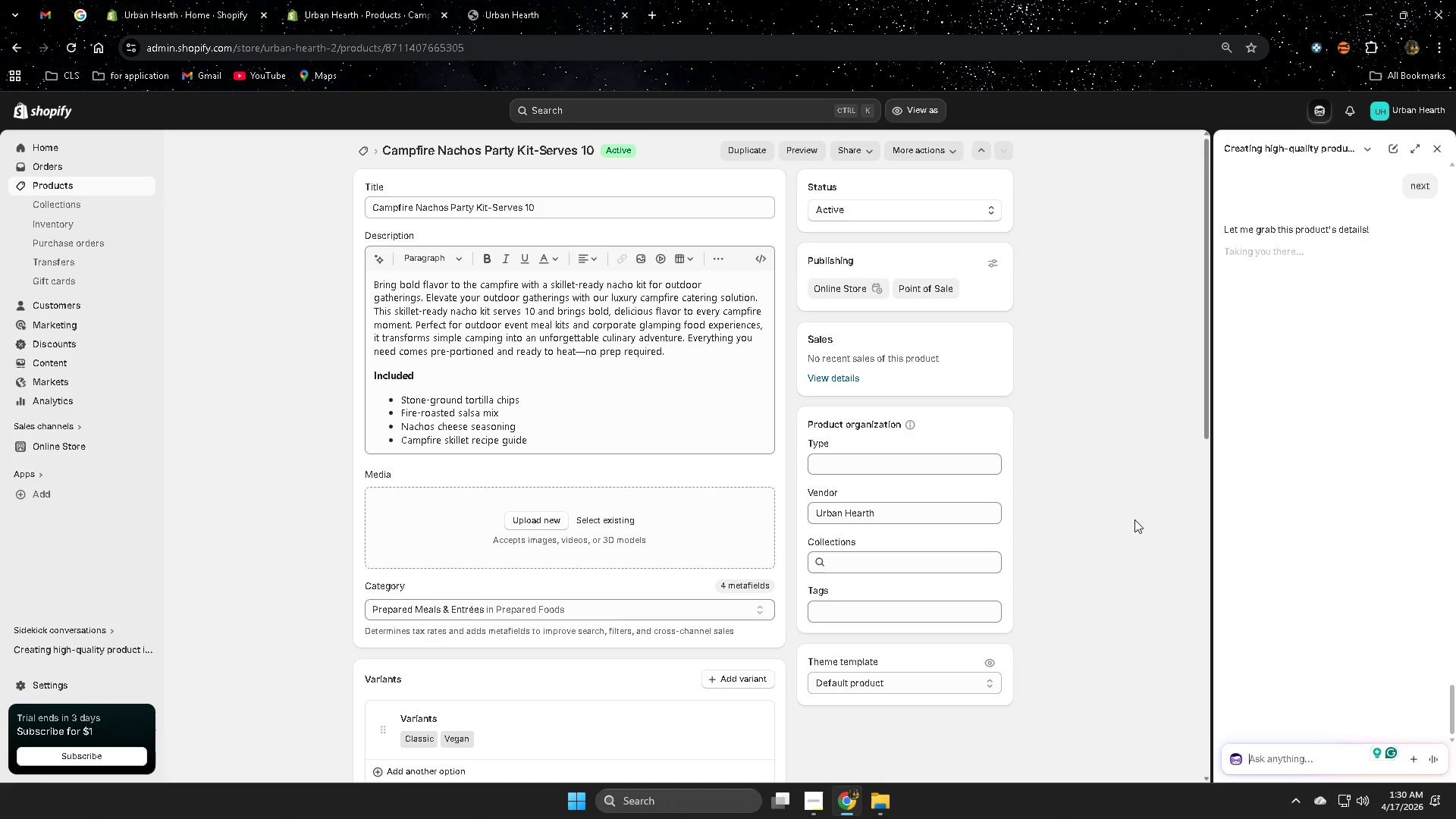 
wait(5.67)
 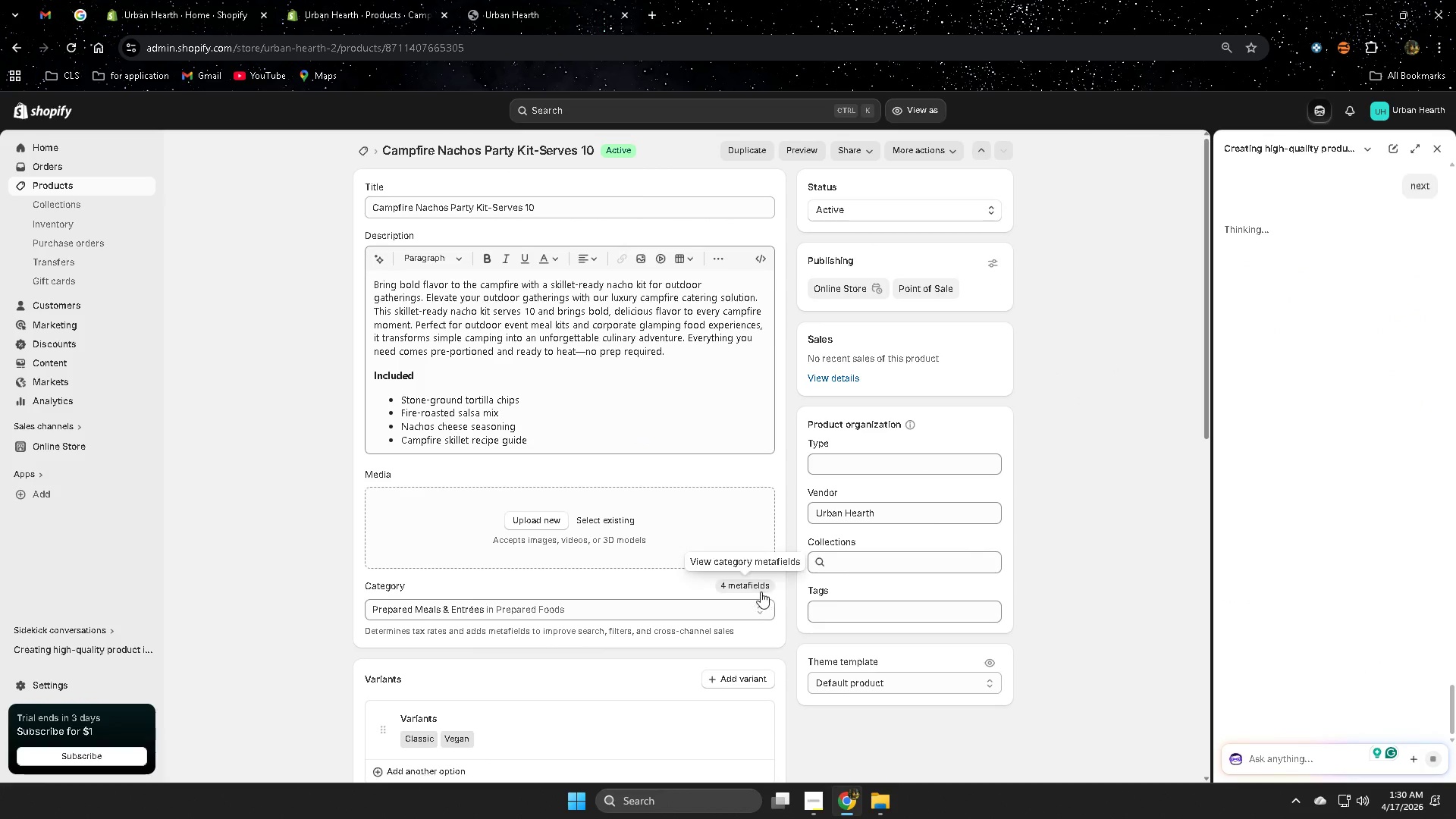 
scroll: coordinate [848, 688], scroll_direction: down, amount: 16.0
 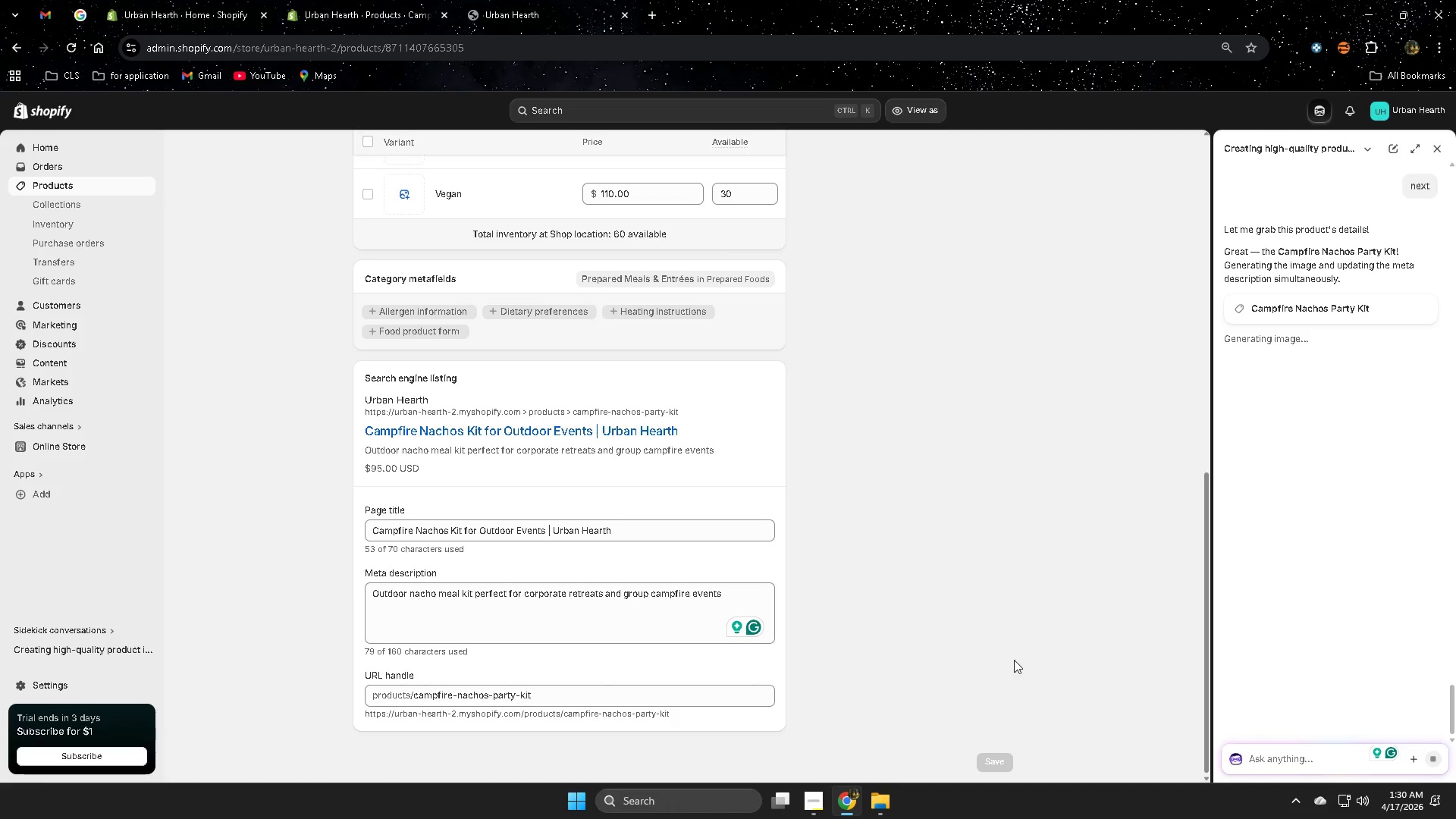 
mouse_move([1316, 326])
 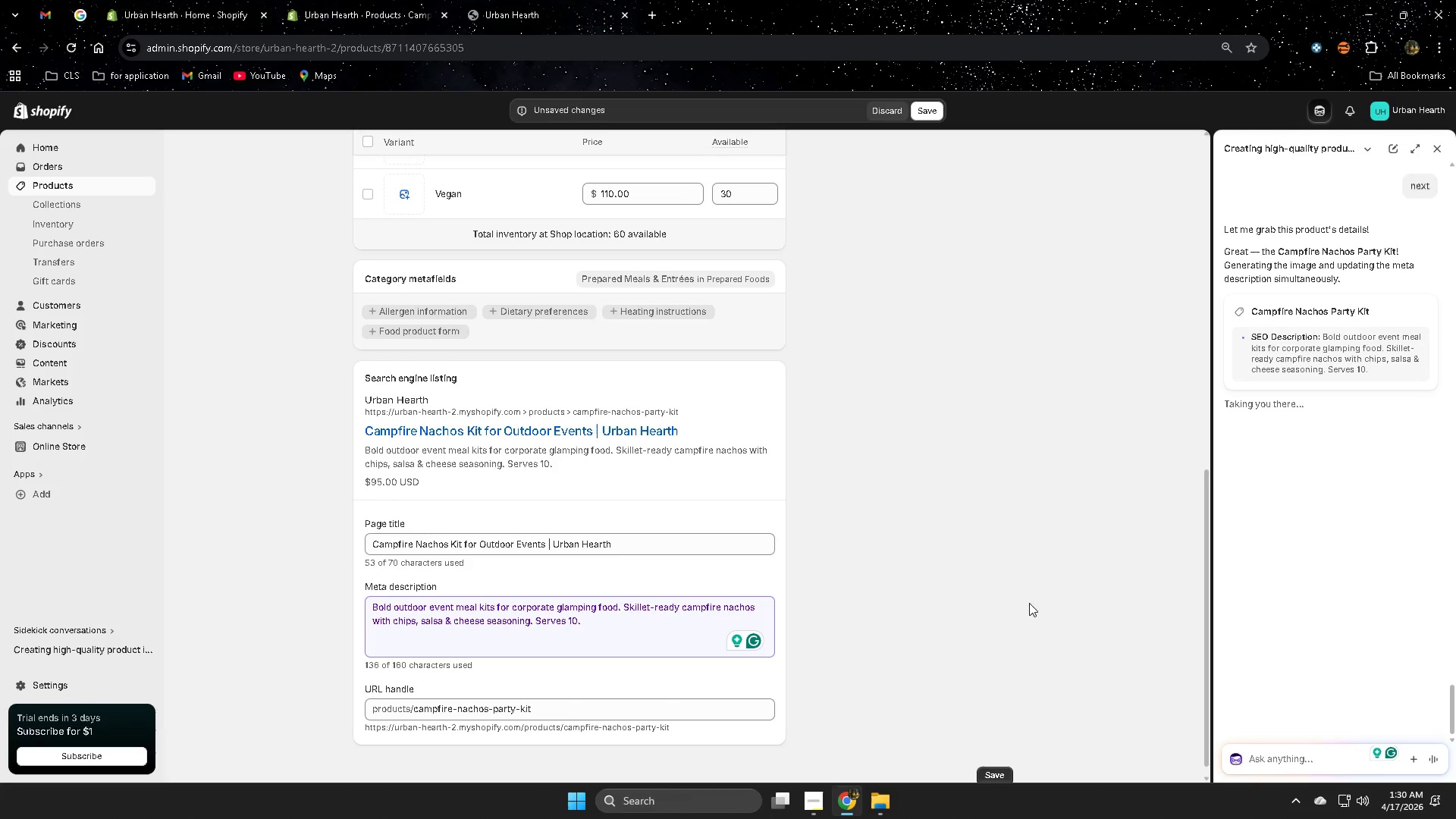 
wait(5.92)
 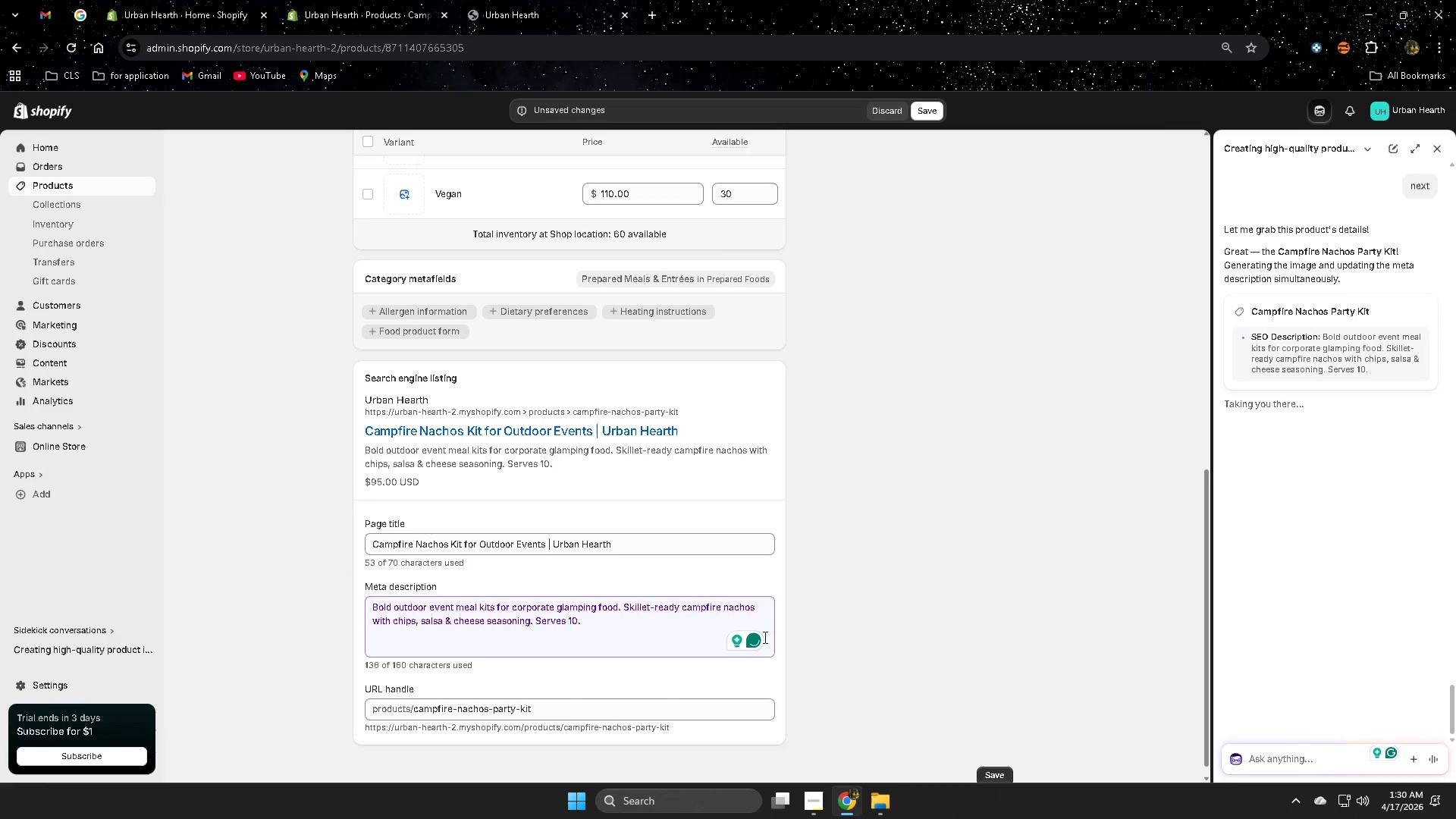 
left_click([1288, 761])
 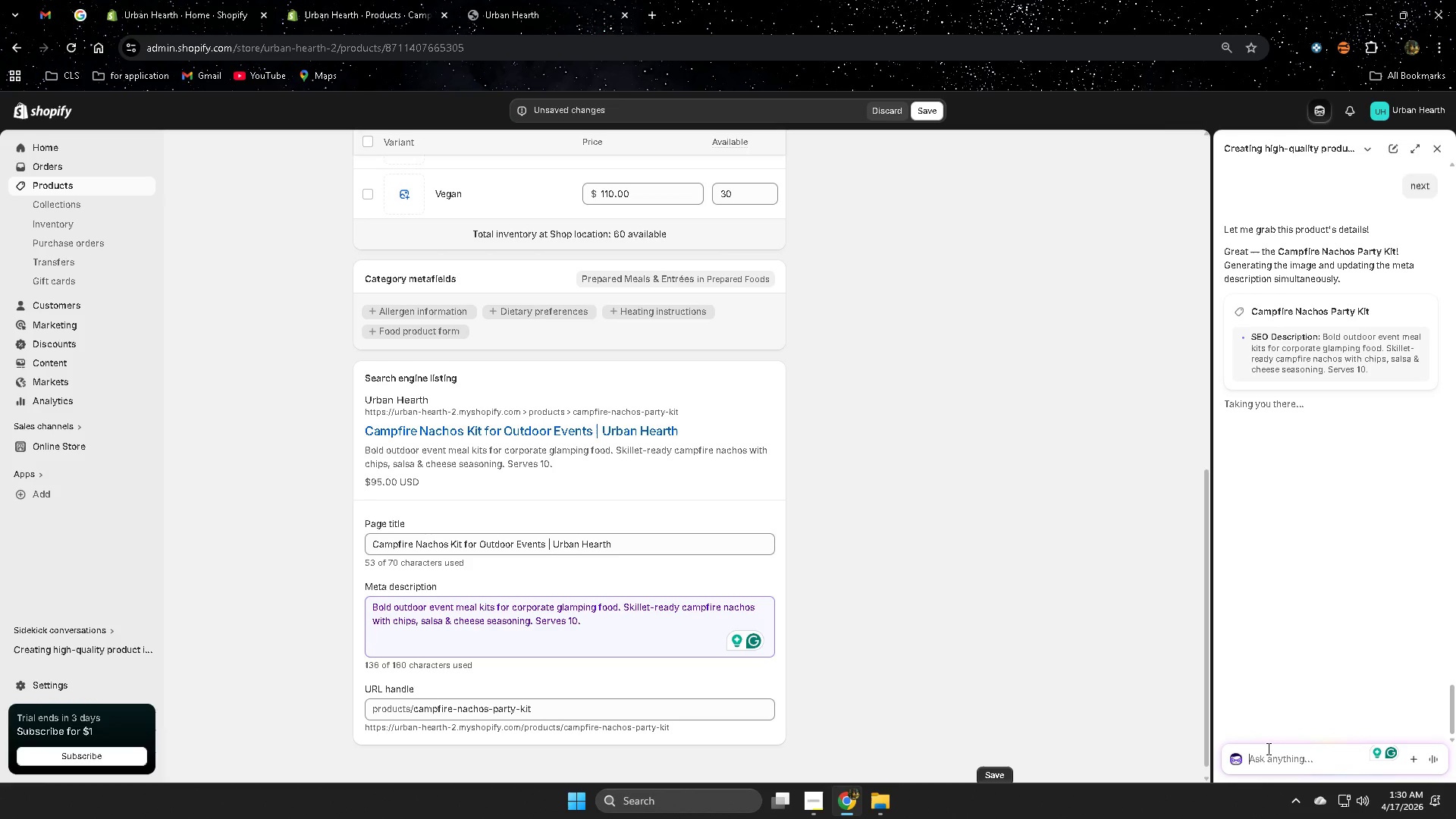 
wait(5.8)
 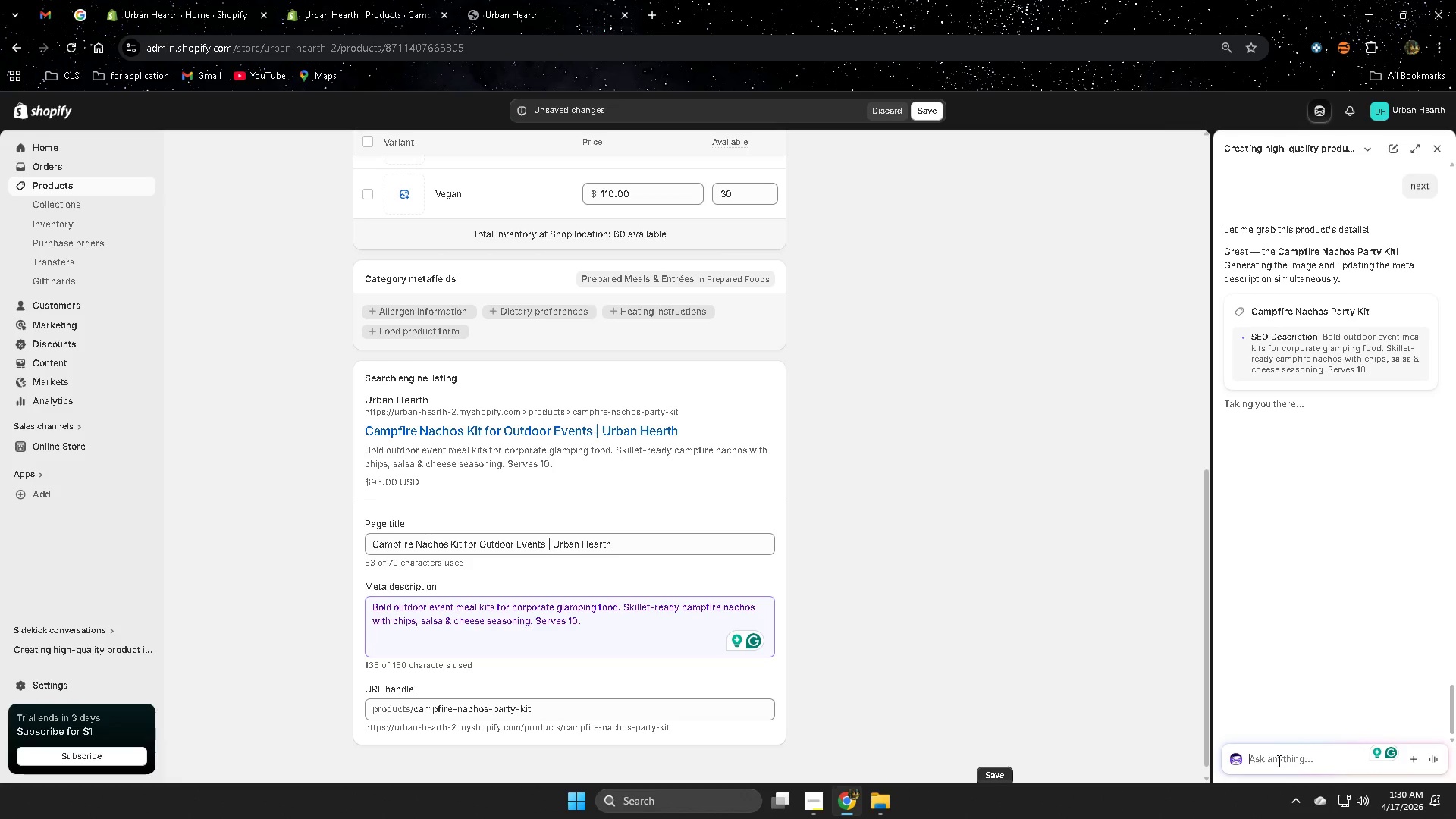 
left_click([814, 808])